 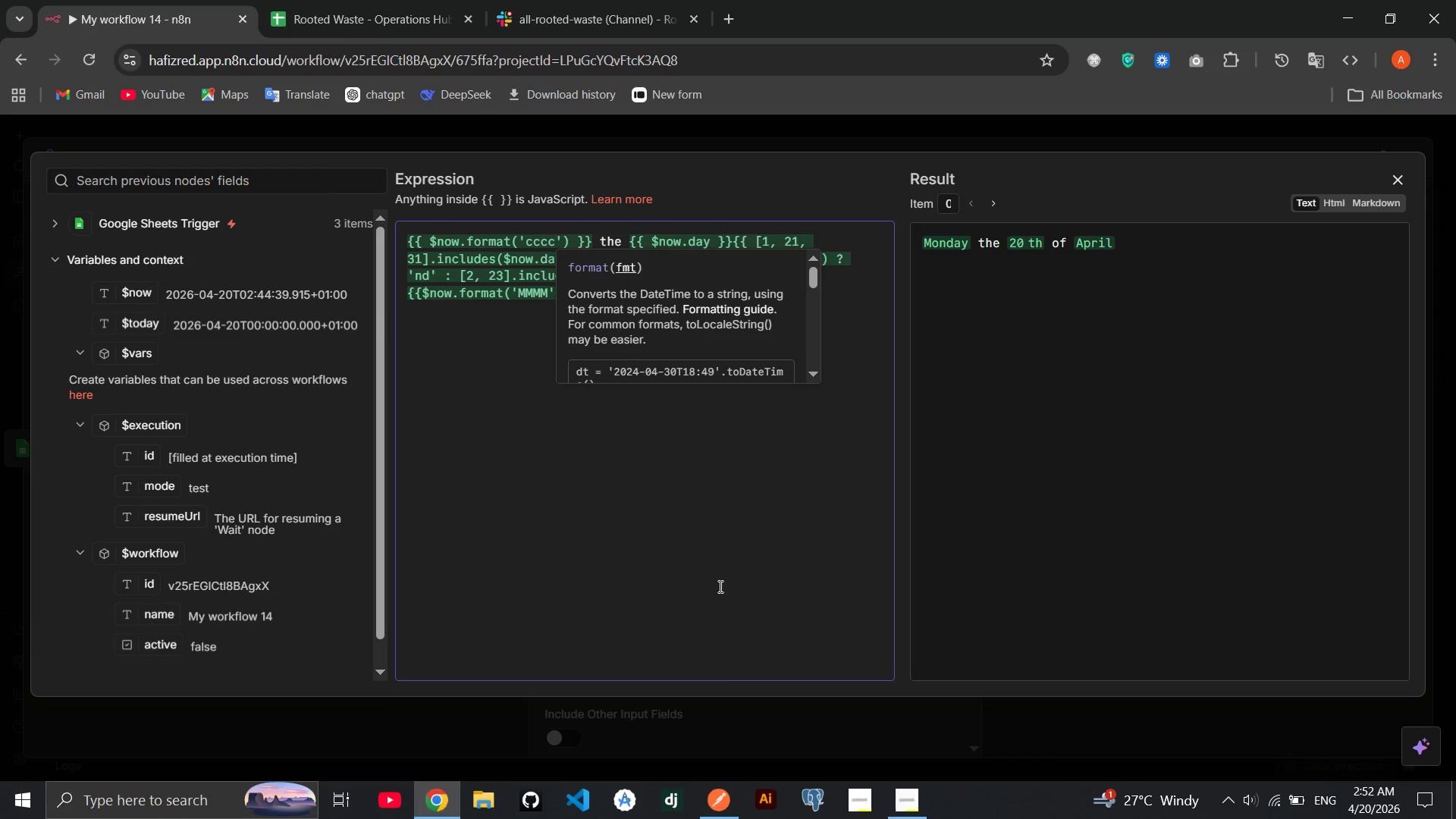 
left_click([702, 563])
 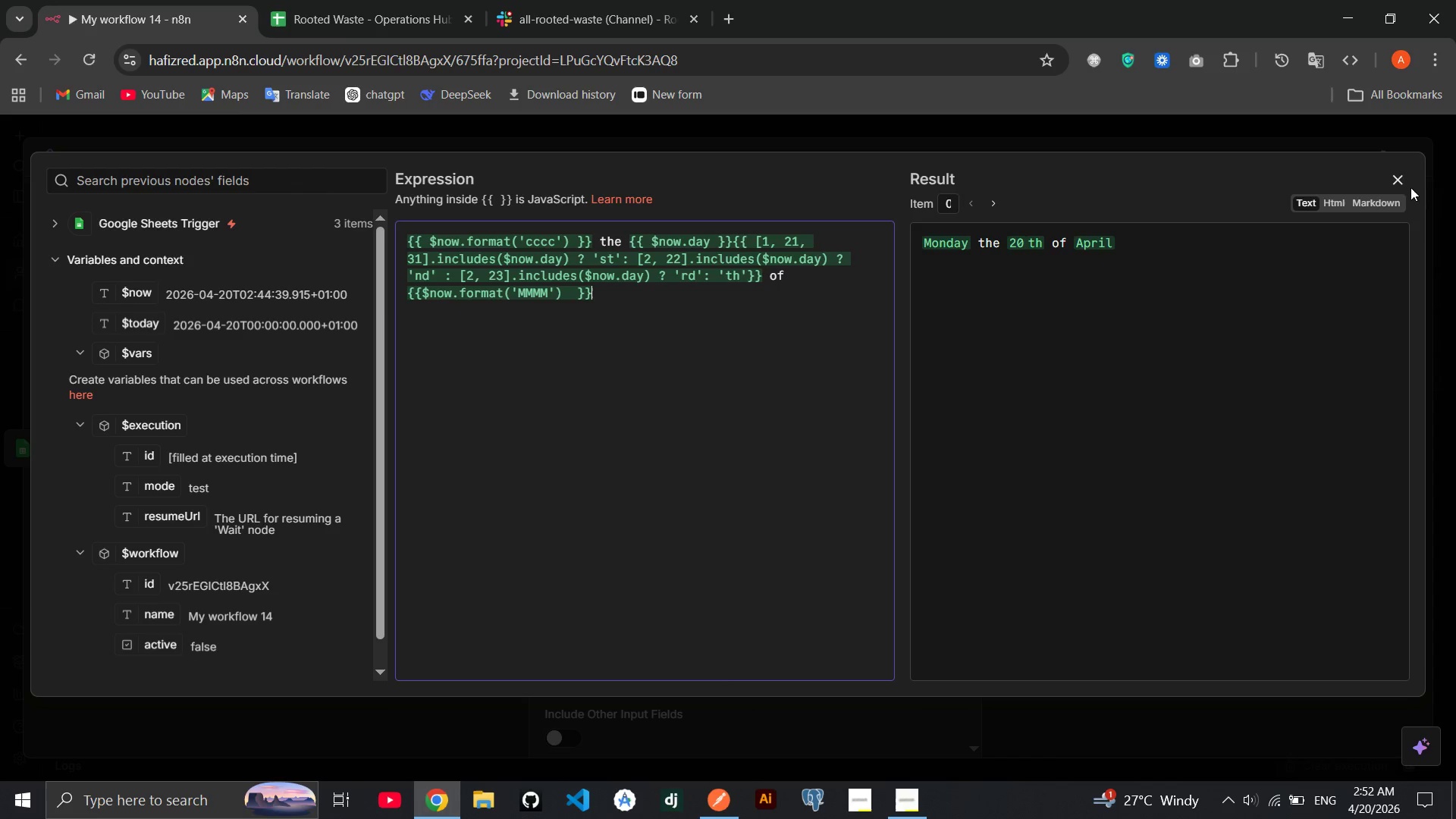 
left_click([1405, 177])
 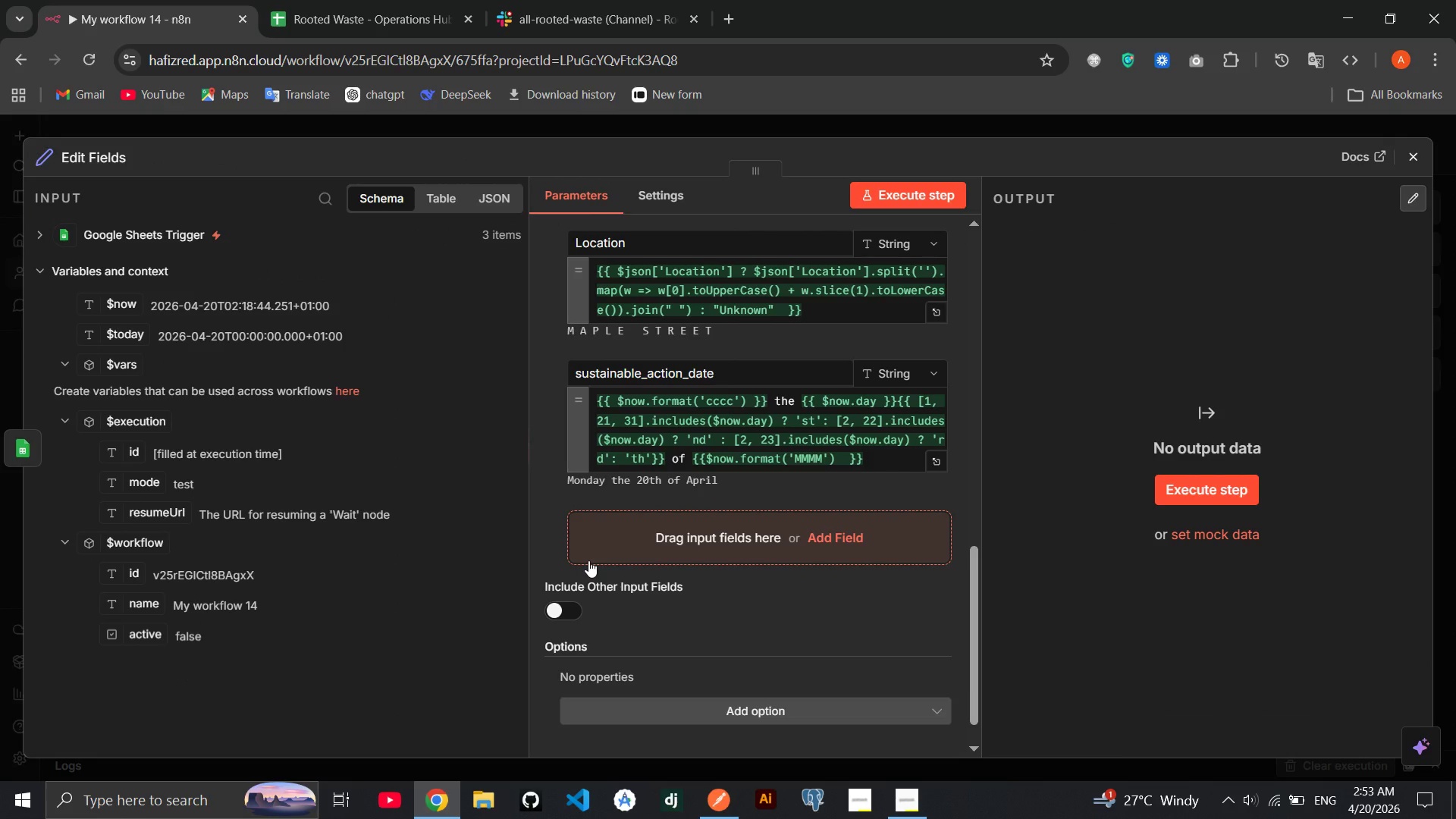 
wait(16.0)
 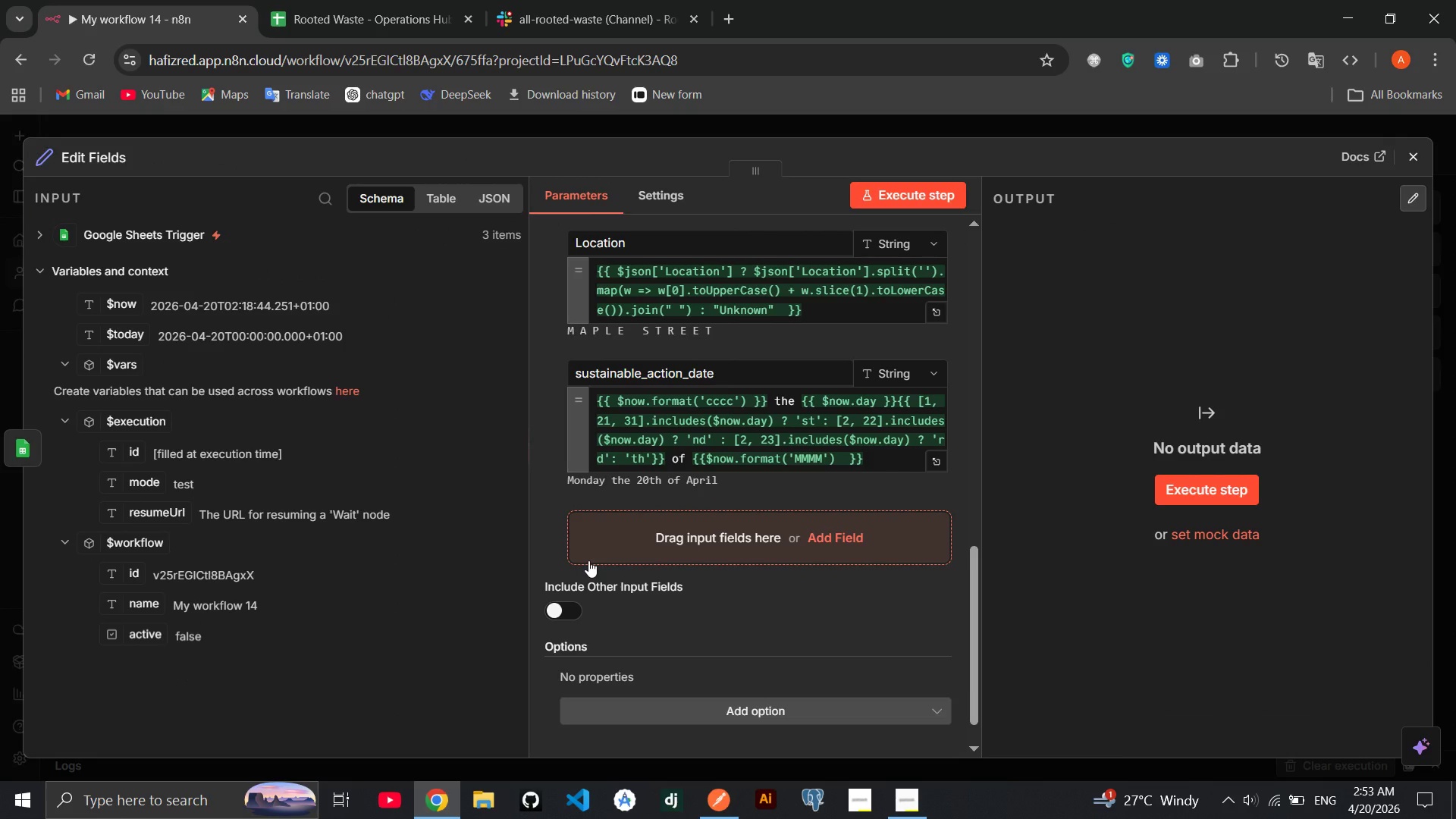 
left_click([704, 498])
 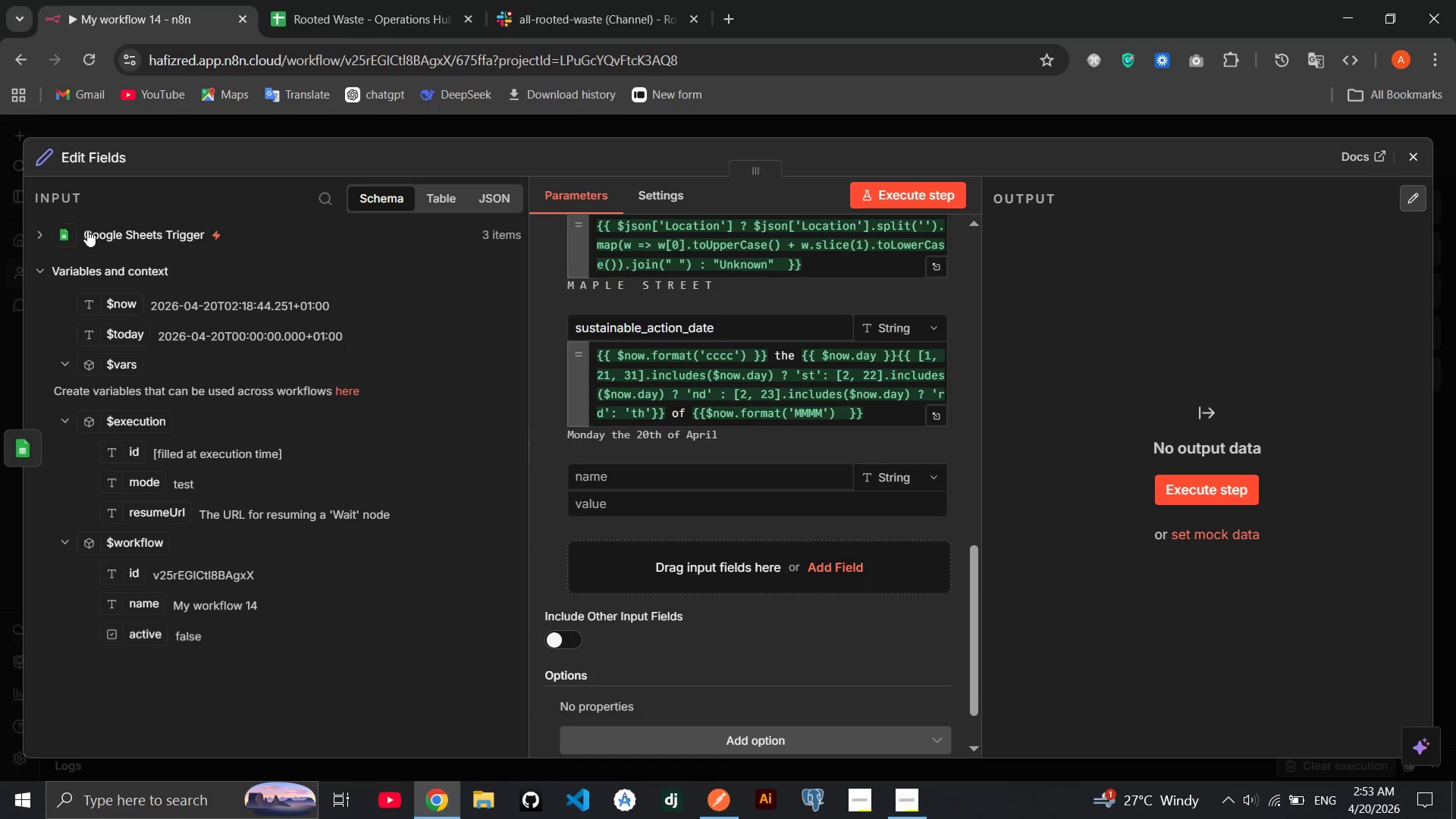 
left_click([87, 230])
 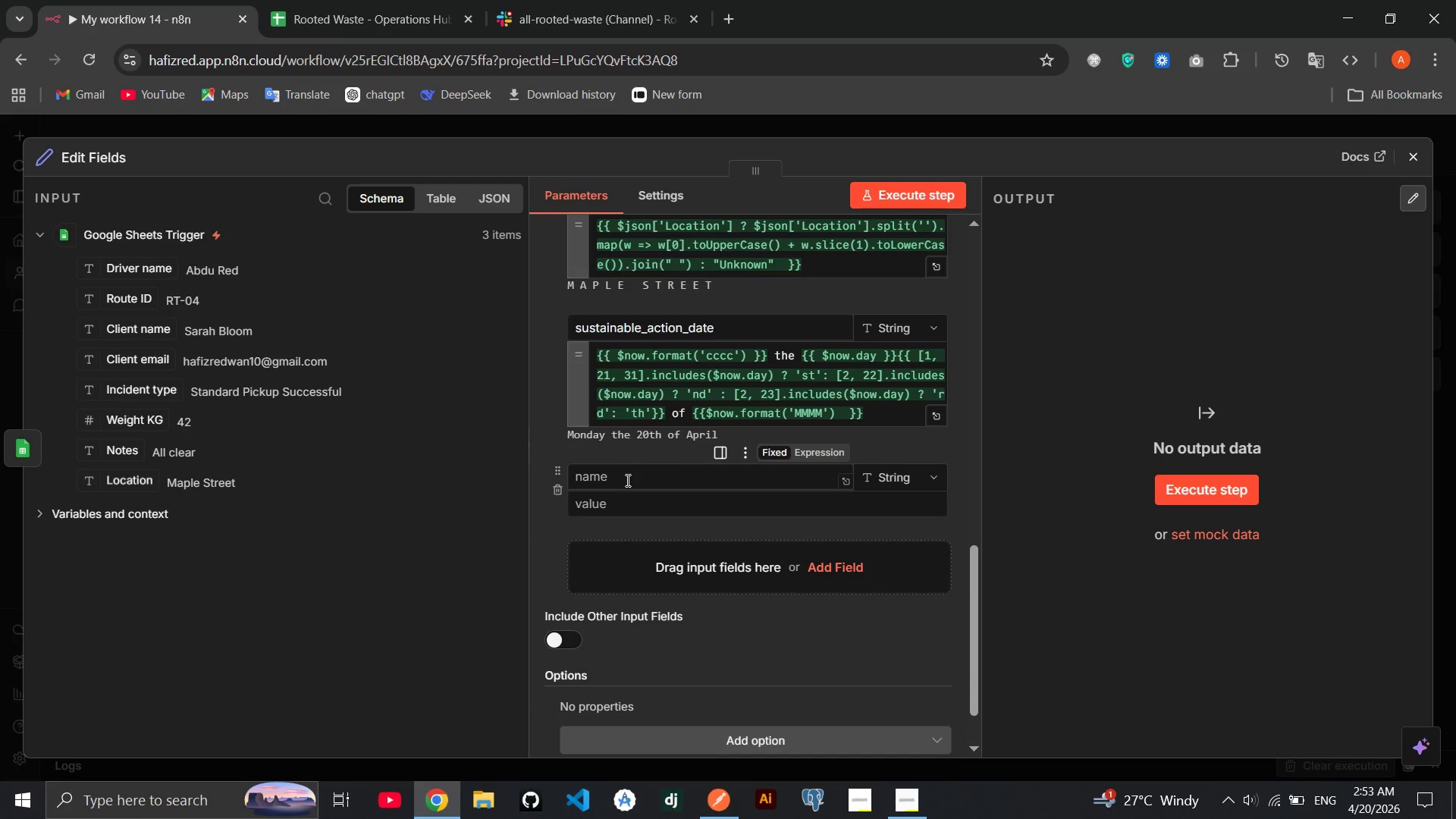 
left_click([624, 481])
 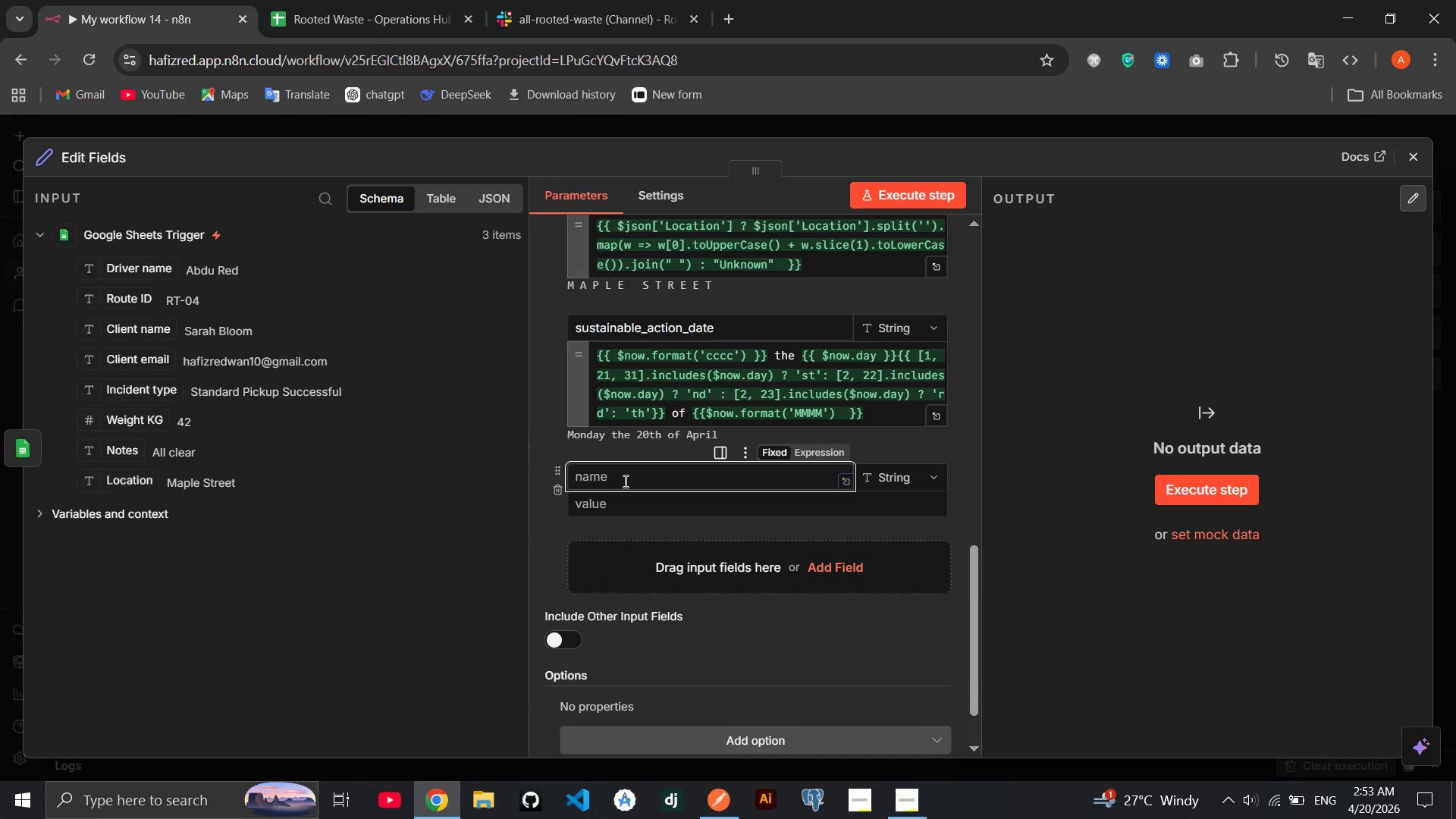 
type(processed_timestamp)
 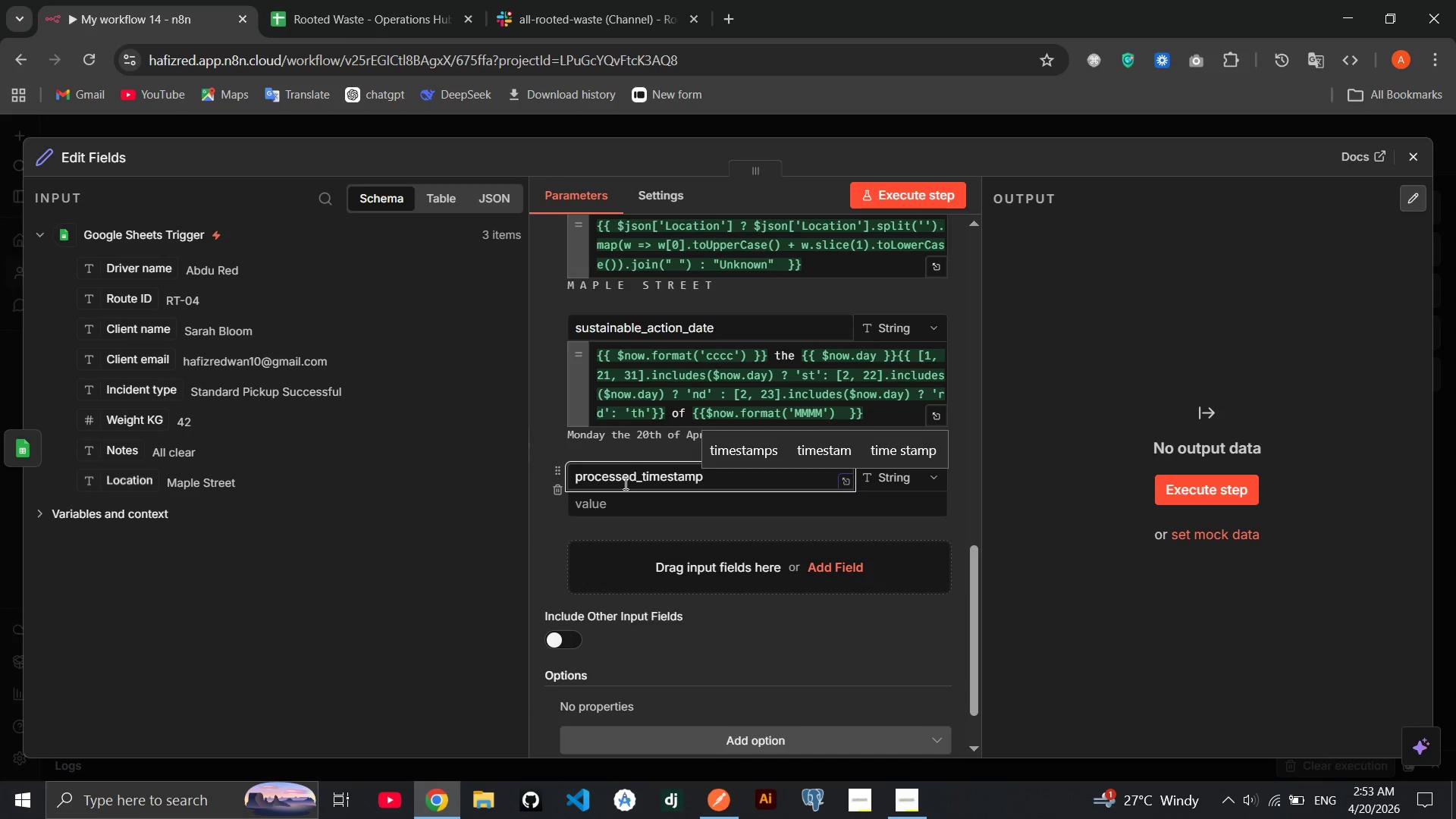 
left_click([624, 500])
 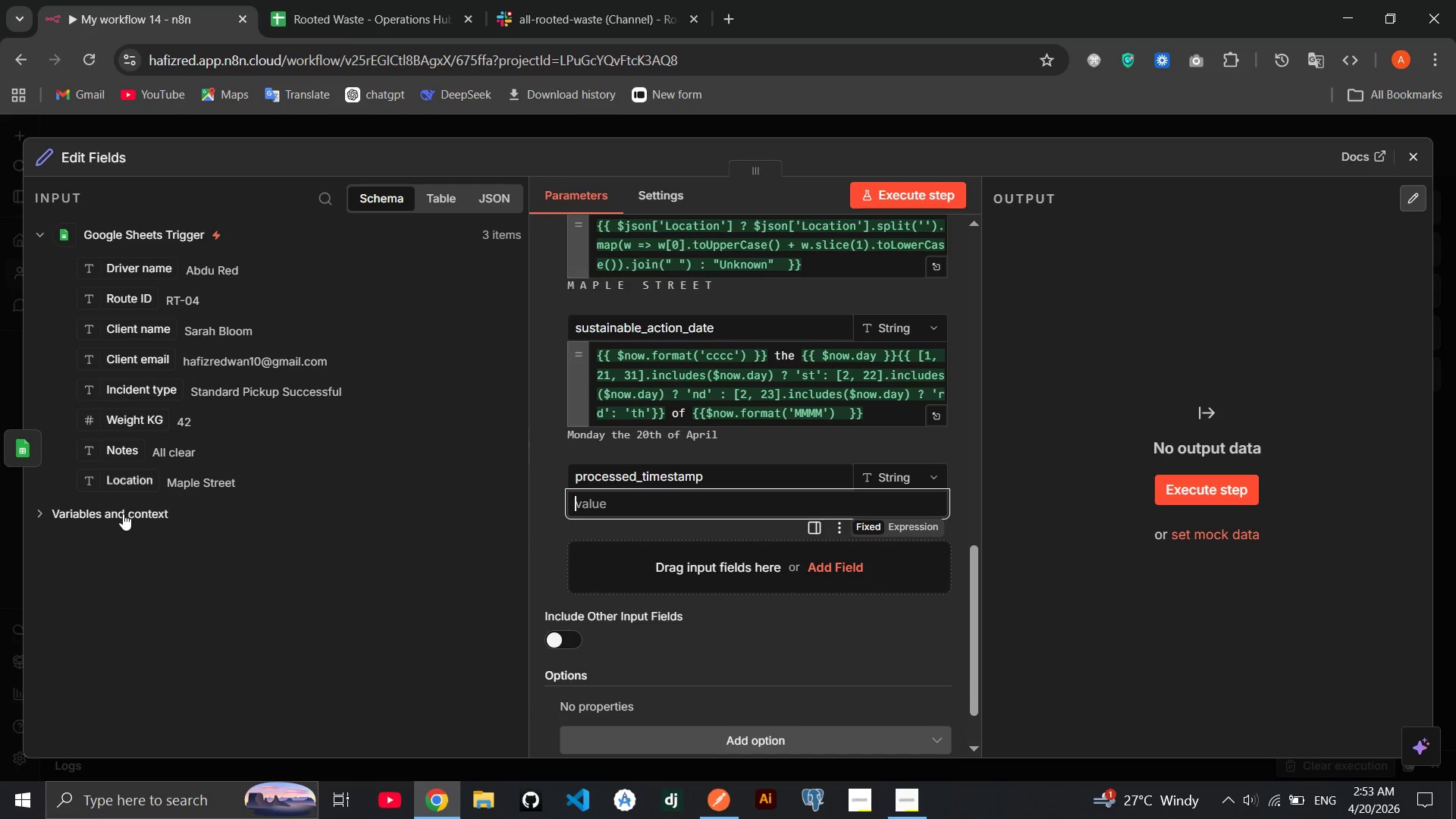 
left_click([123, 513])
 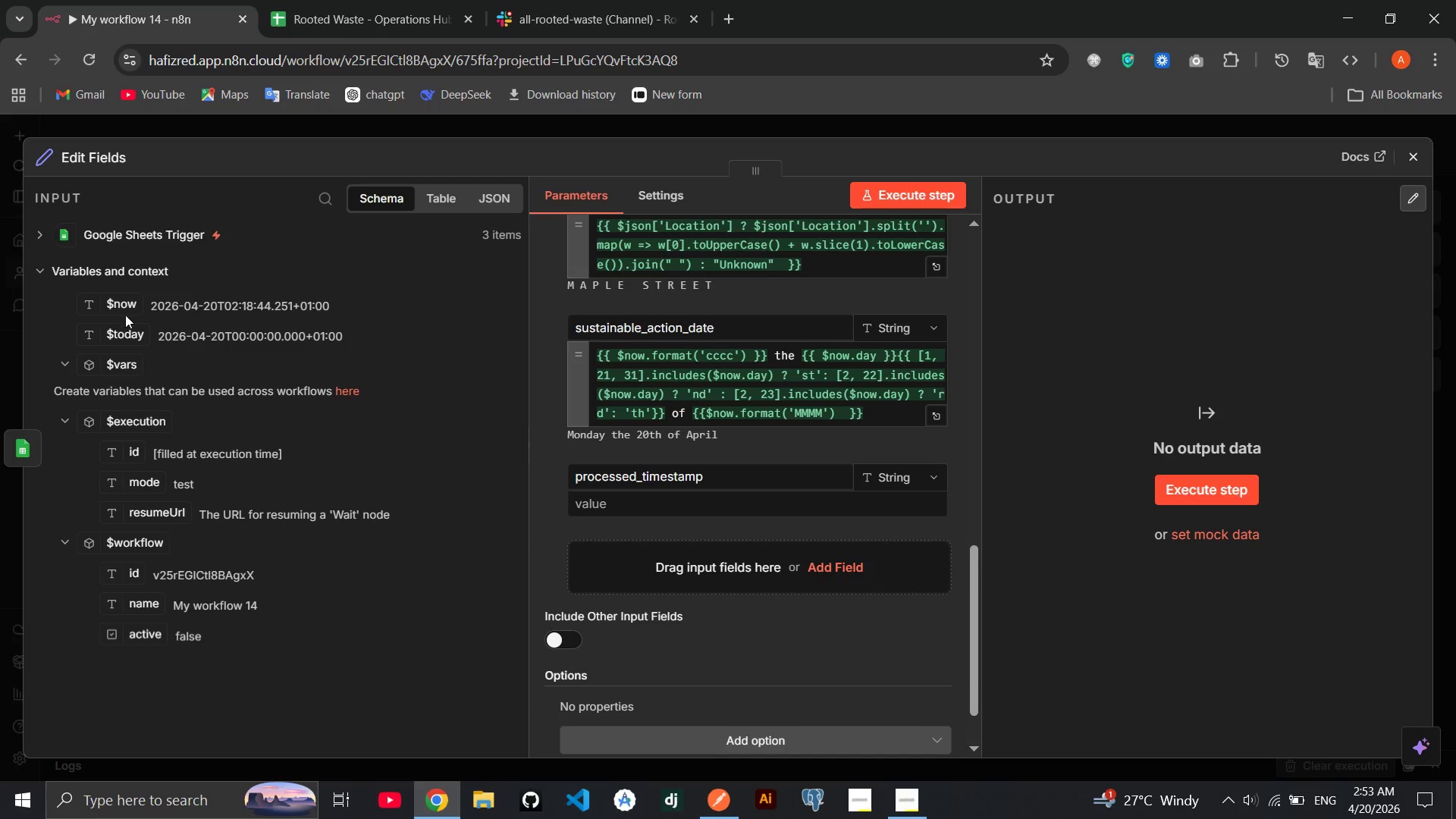 
left_click_drag(start_coordinate=[125, 312], to_coordinate=[584, 507])
 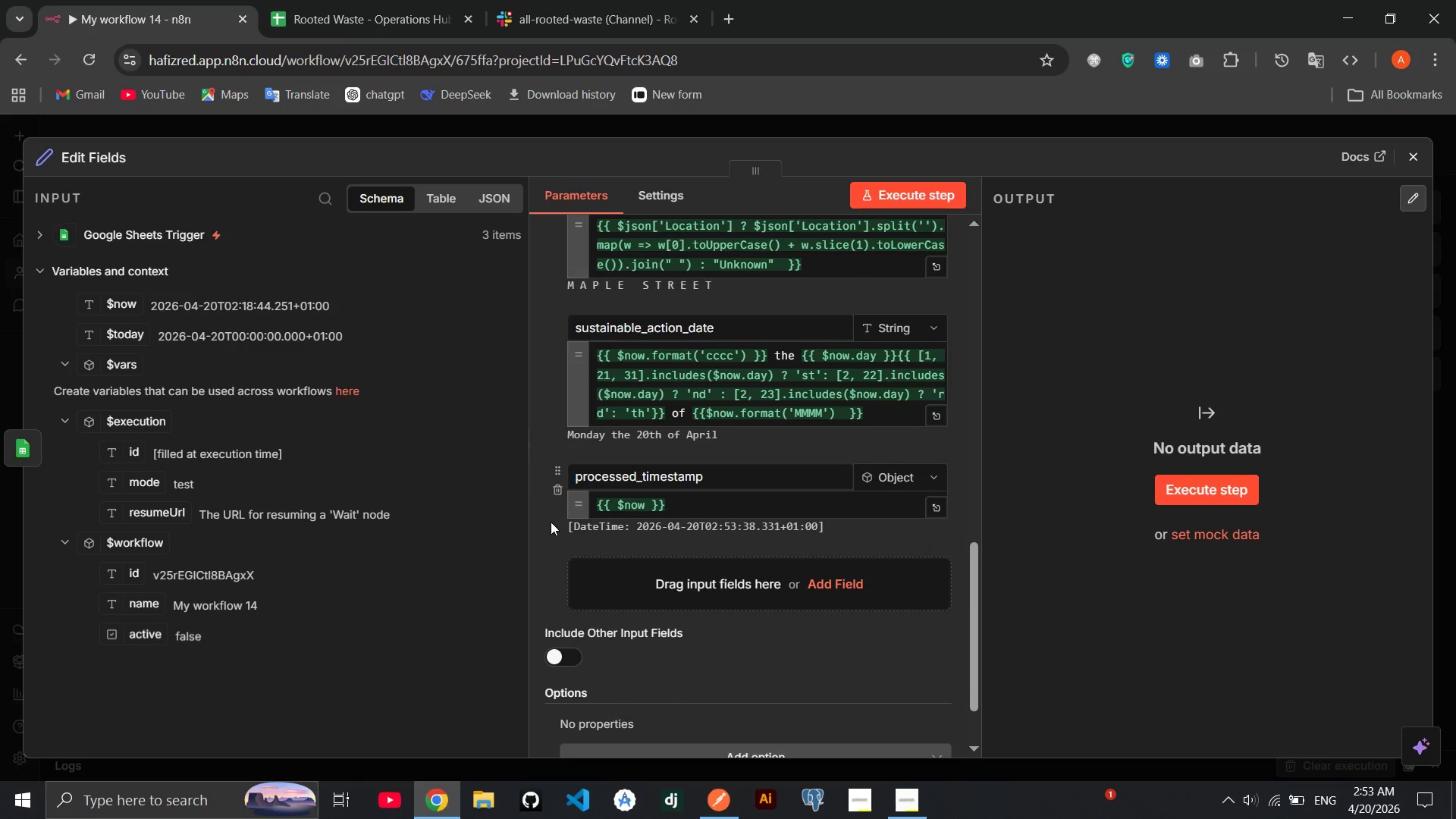 
left_click([551, 522])
 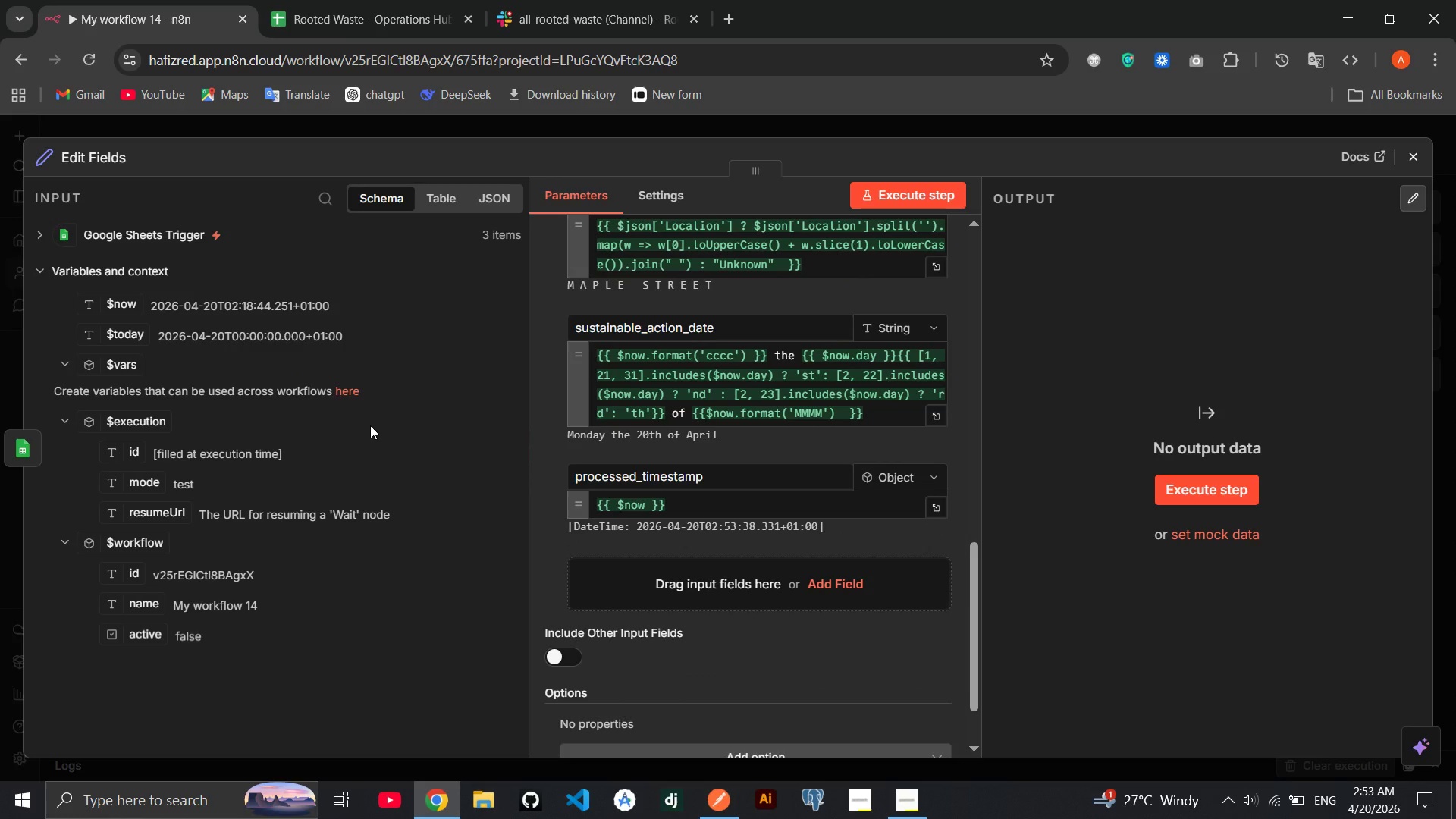 
wait(10.58)
 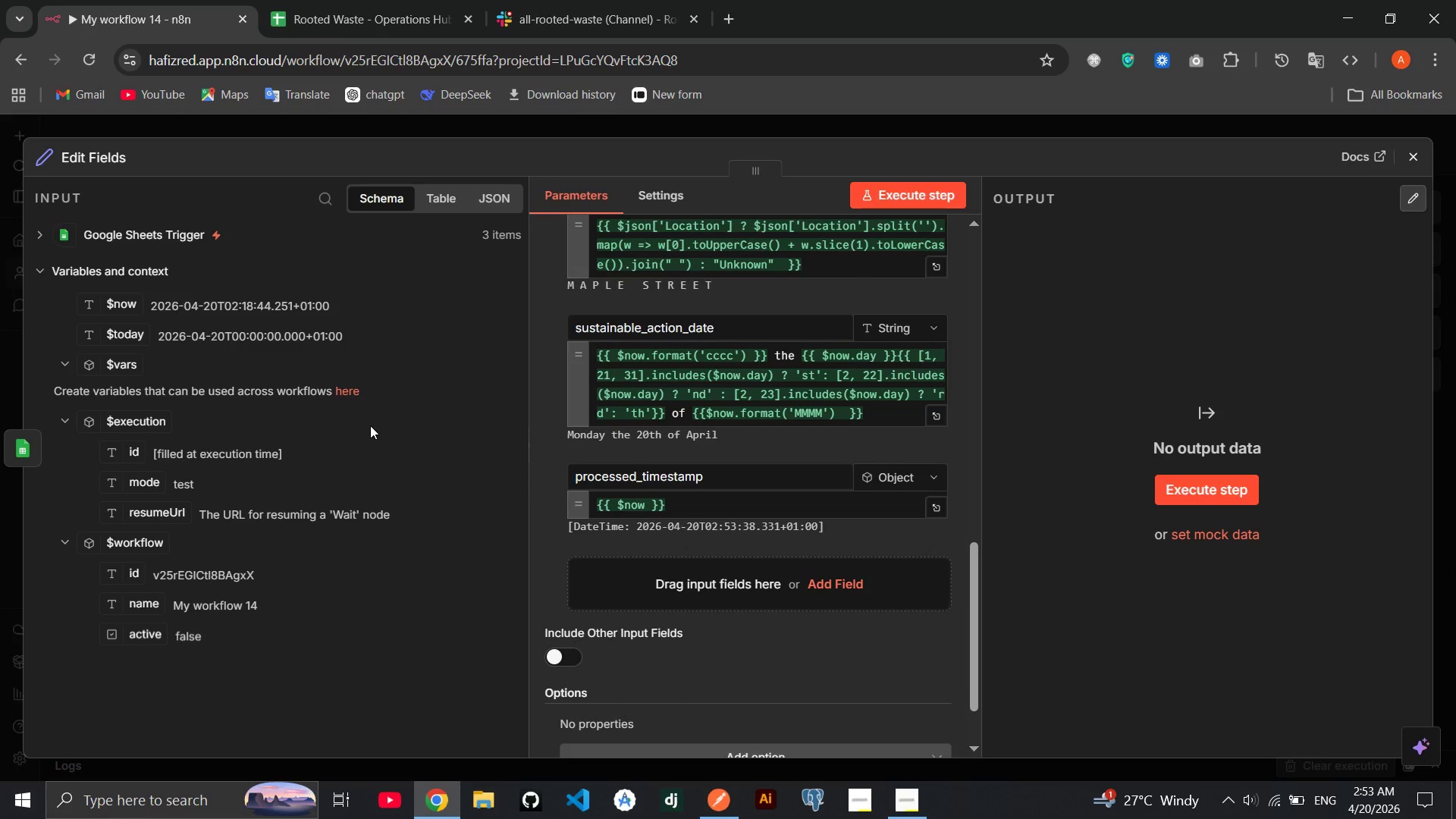 
left_click([535, 334])
 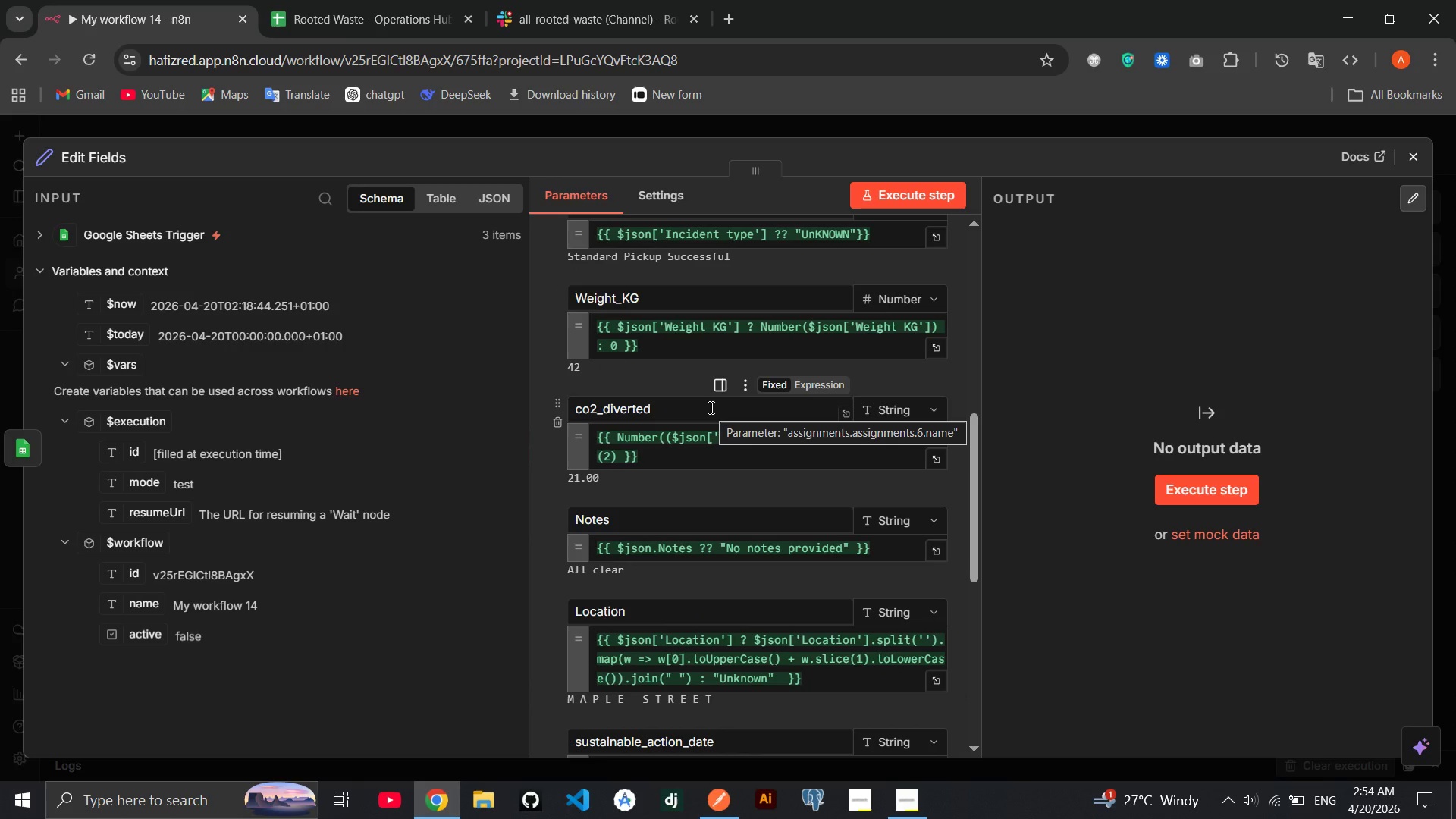 
wait(20.84)
 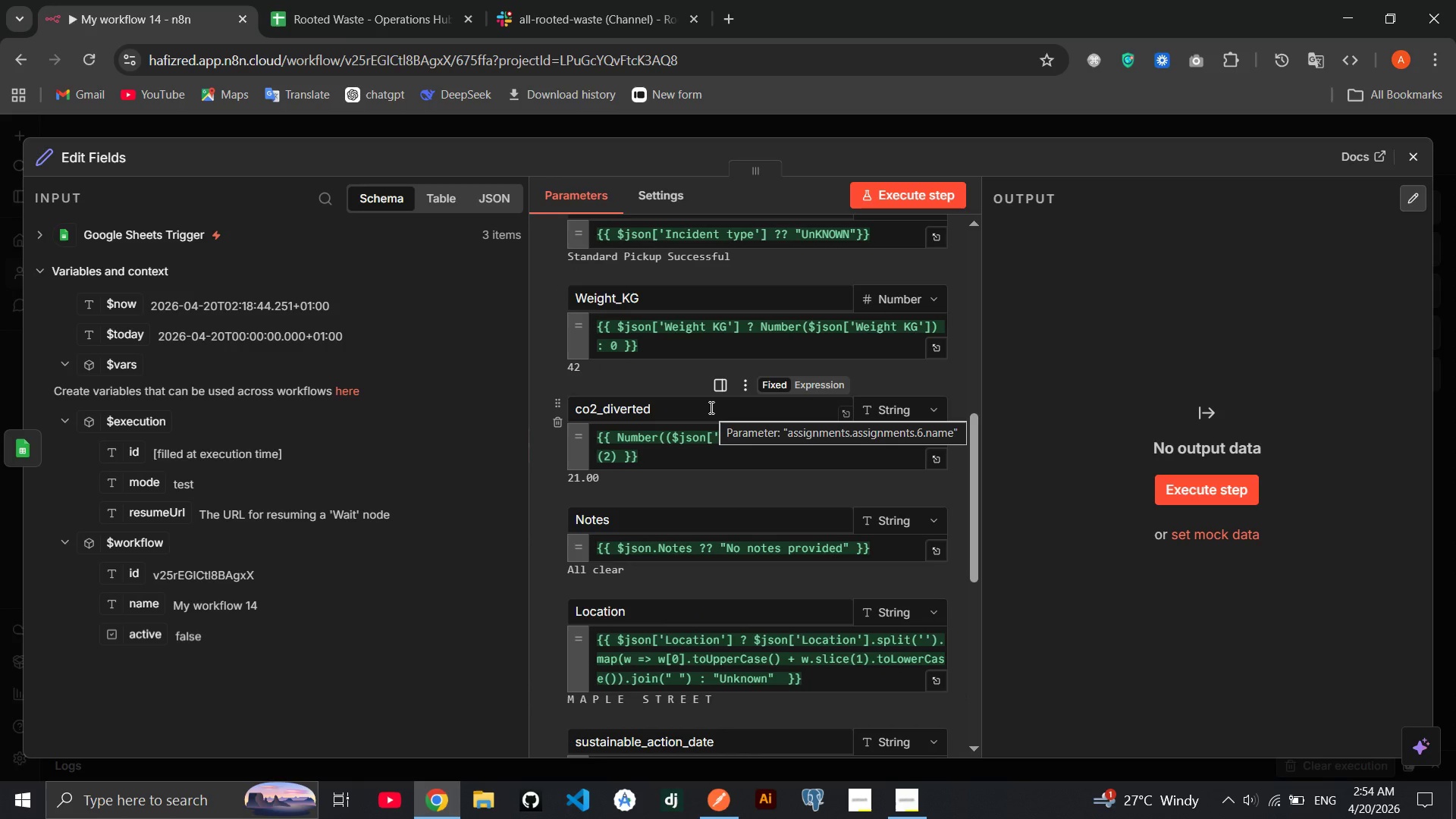 
left_click([1428, 166])
 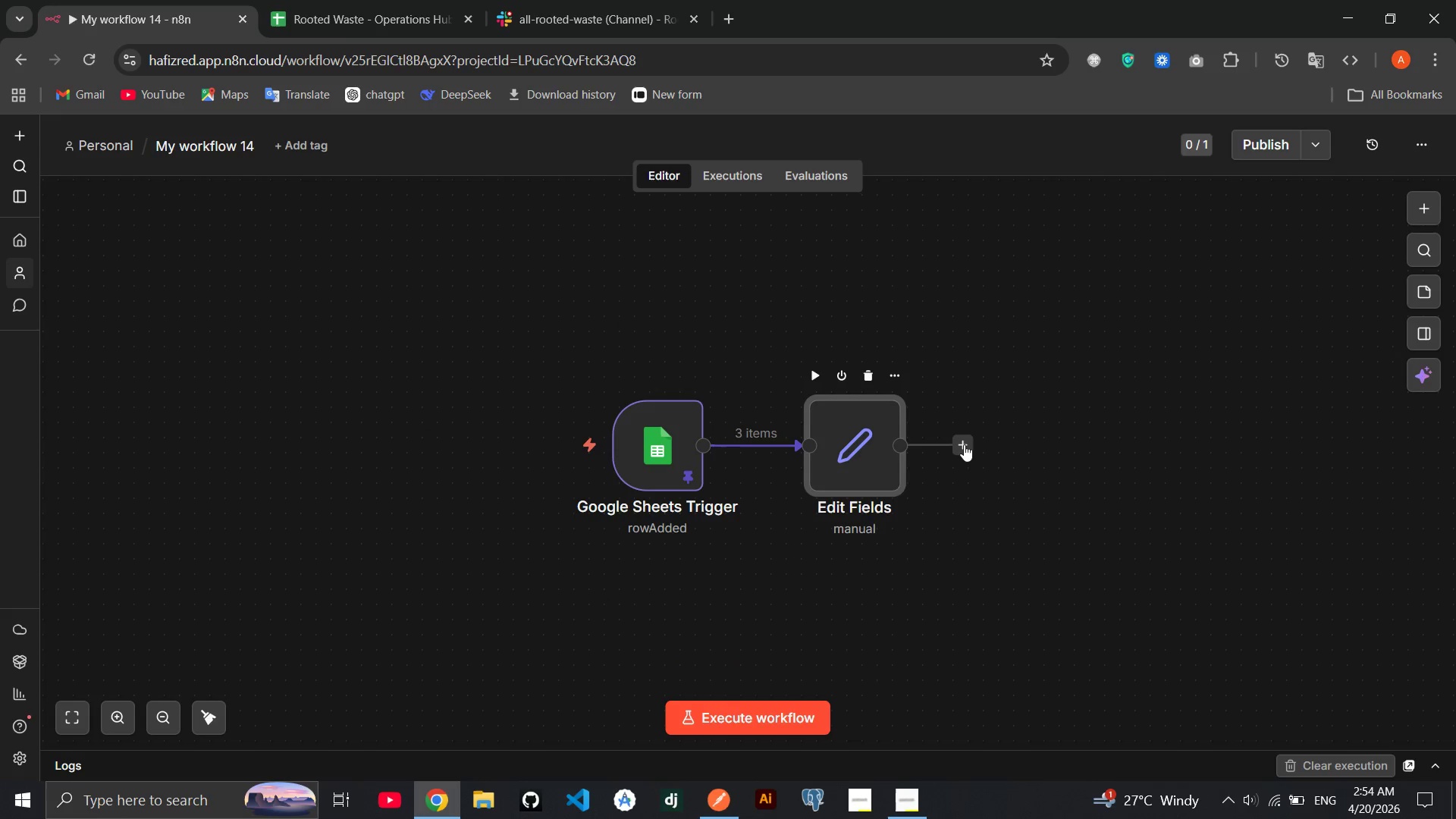 
left_click([964, 444])
 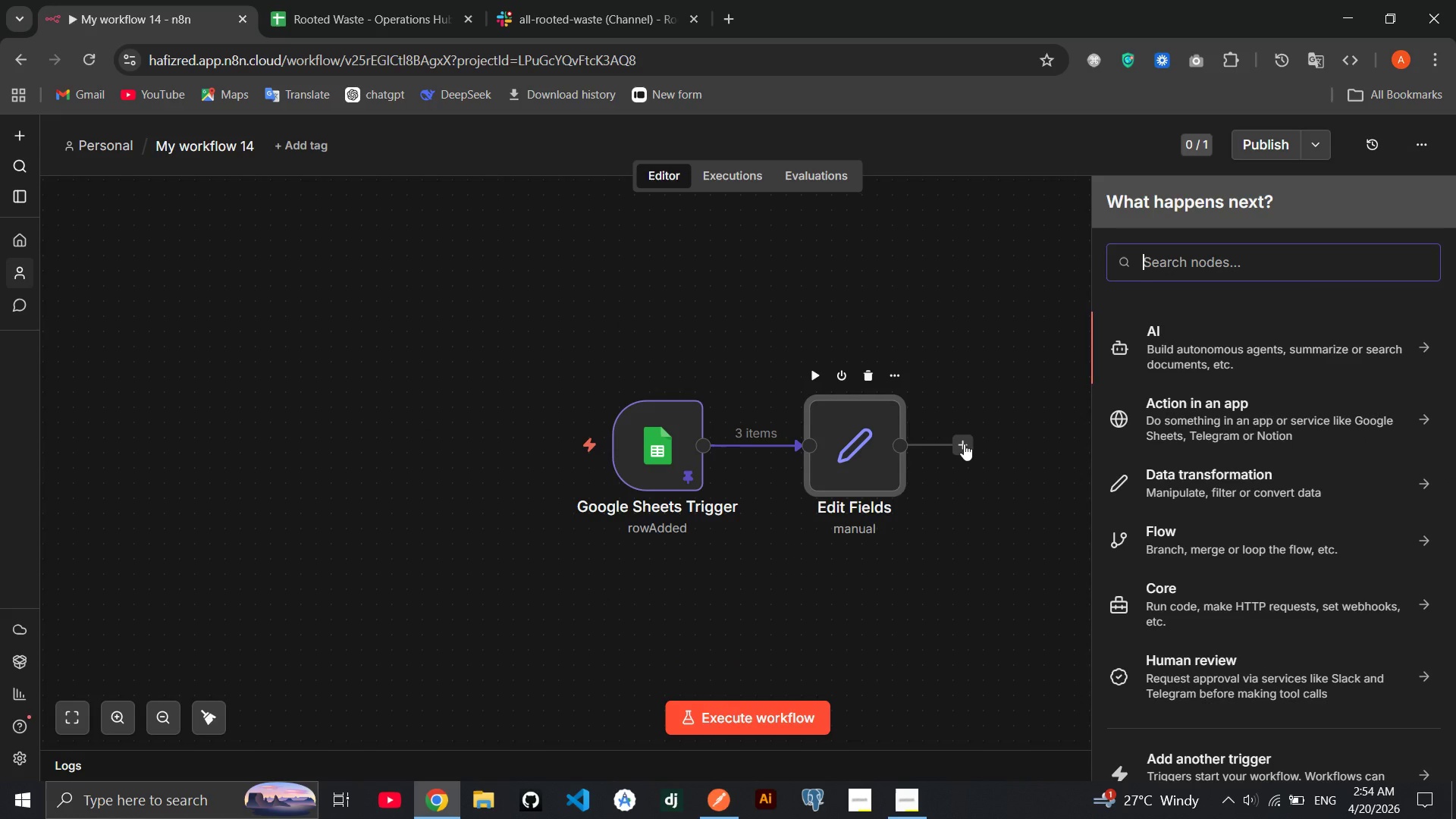 
type(swo)
key(Backspace)
type(itc)
 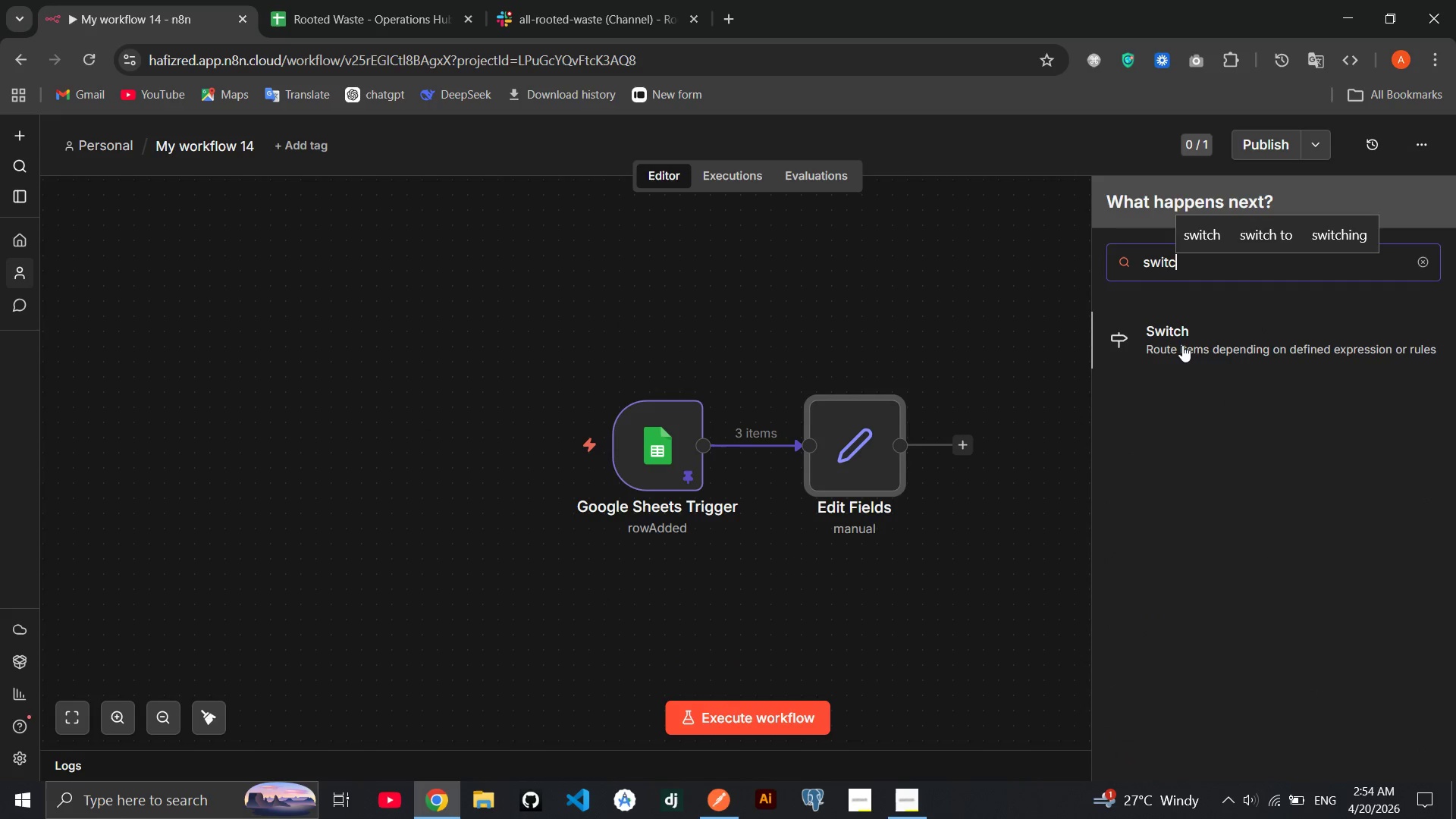 
left_click([1183, 345])
 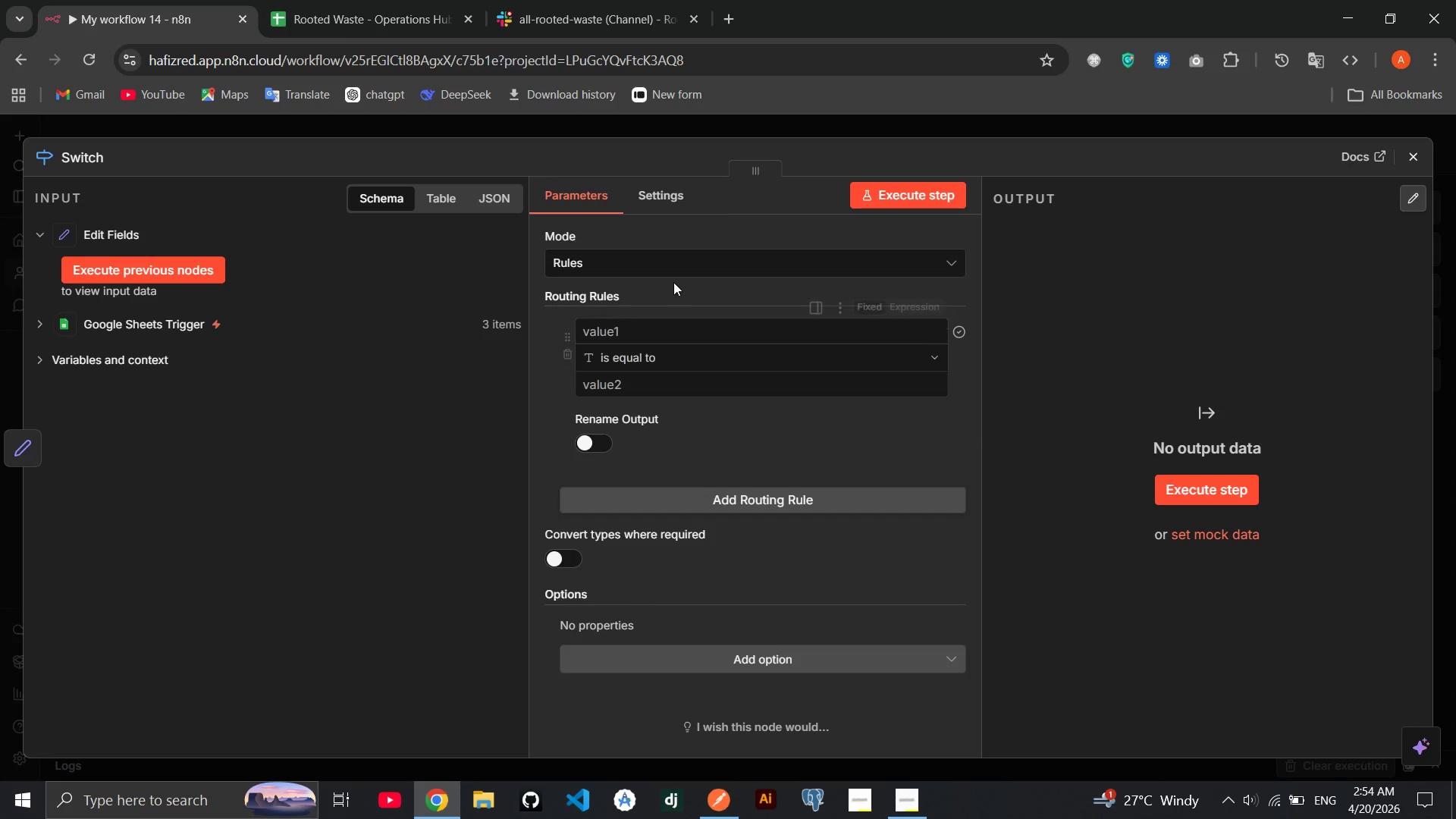 
left_click([722, 265])
 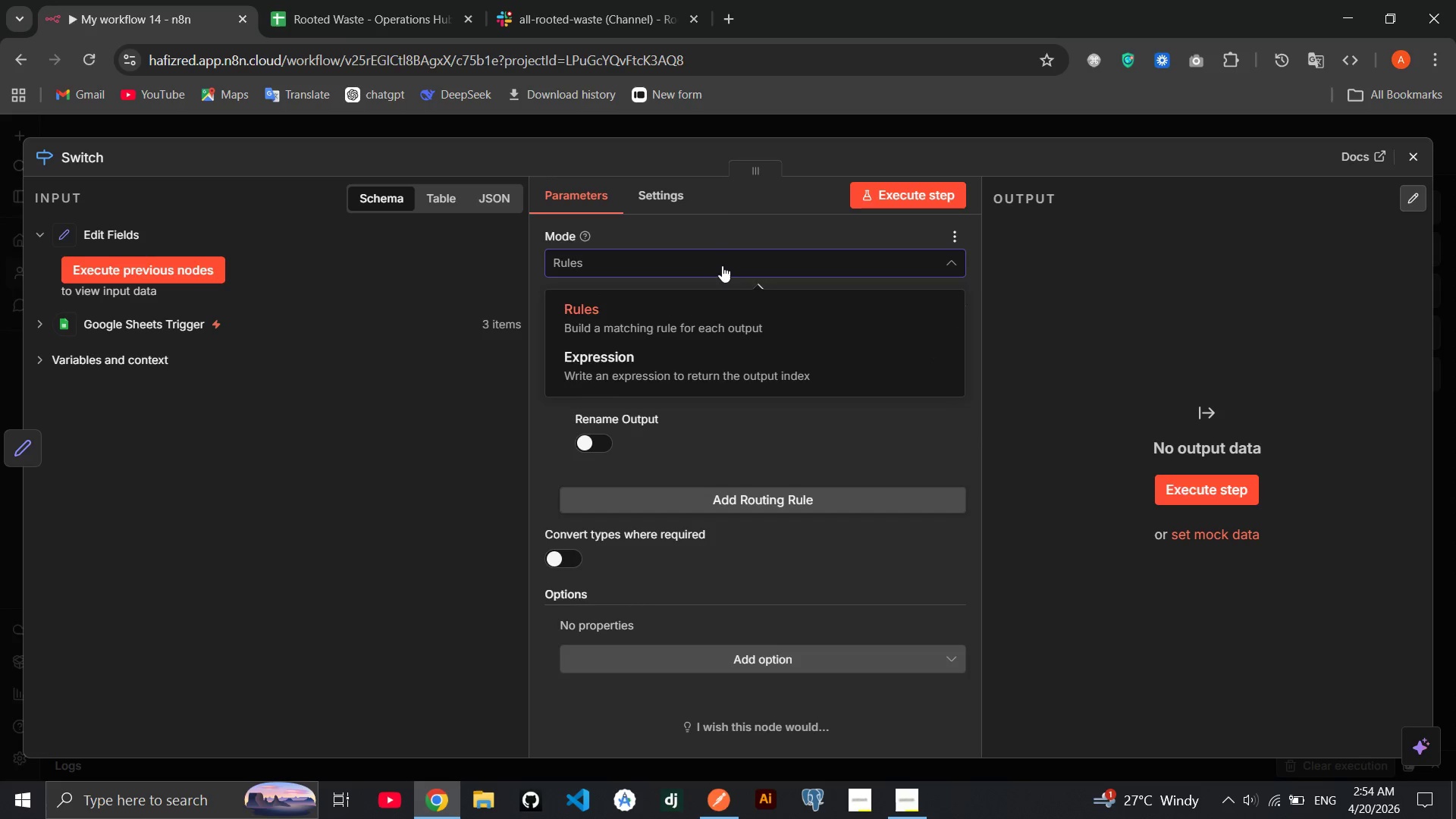 
left_click([722, 265])
 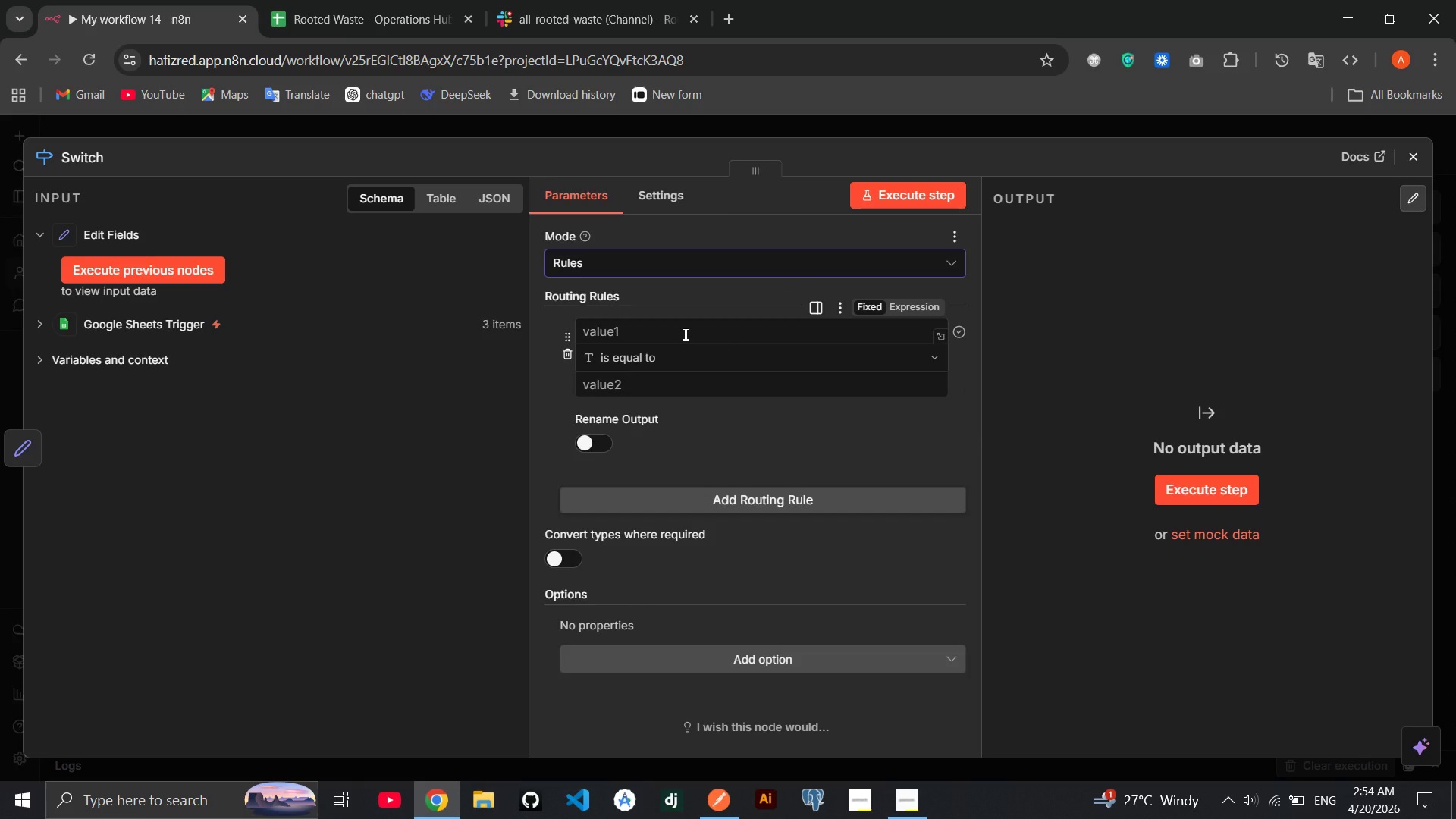 
left_click([684, 334])
 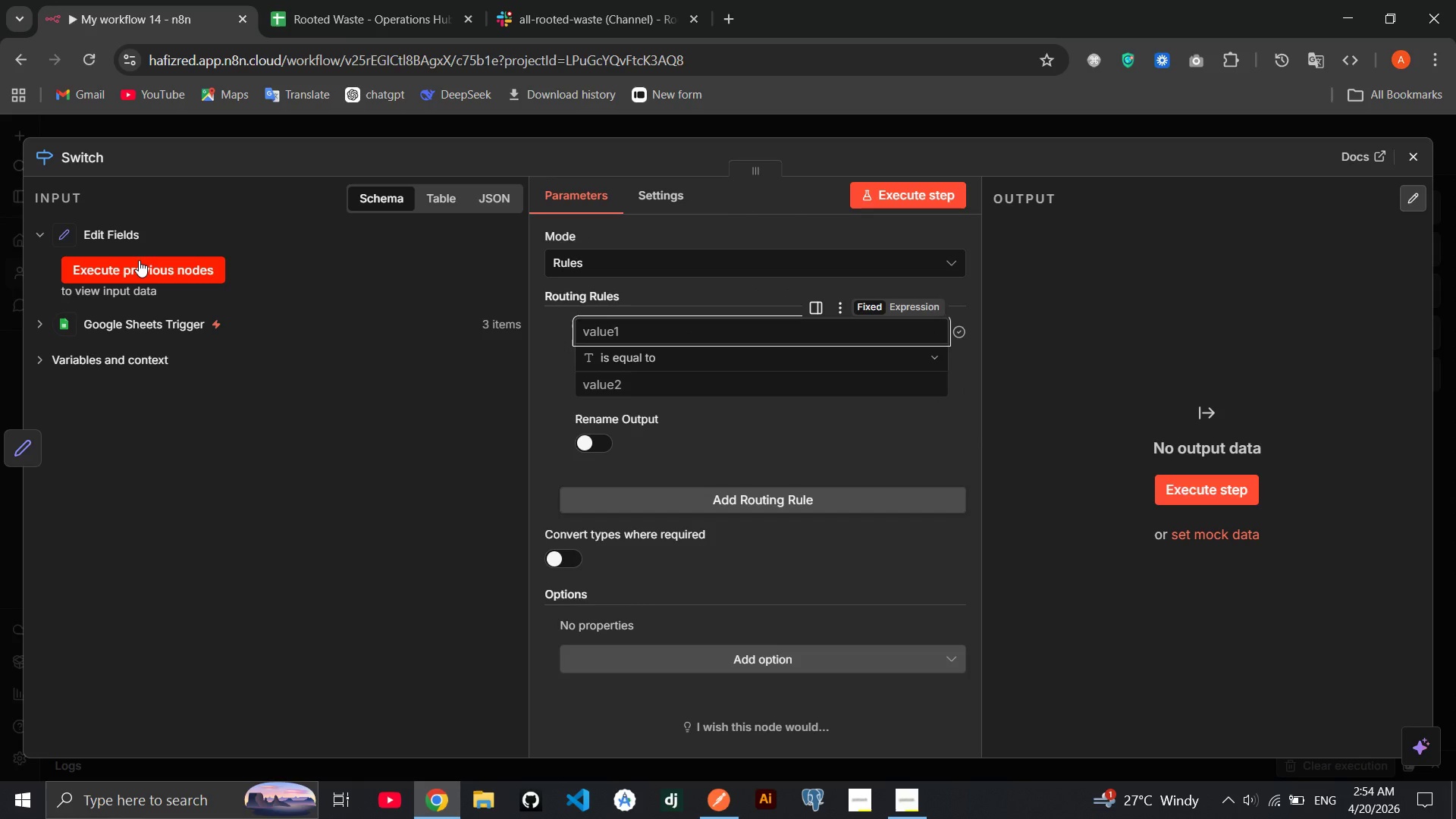 
left_click([139, 260])
 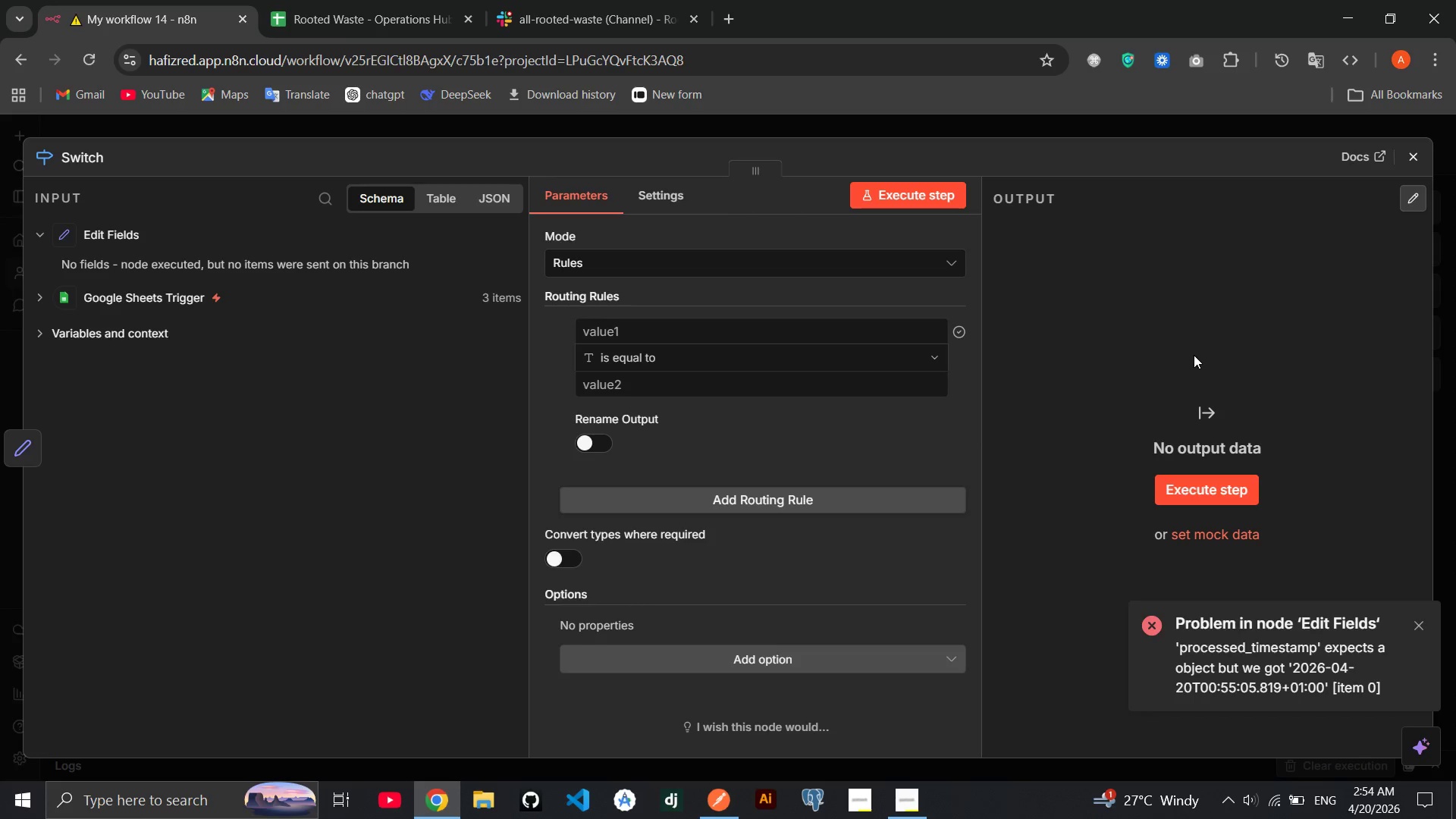 
wait(6.67)
 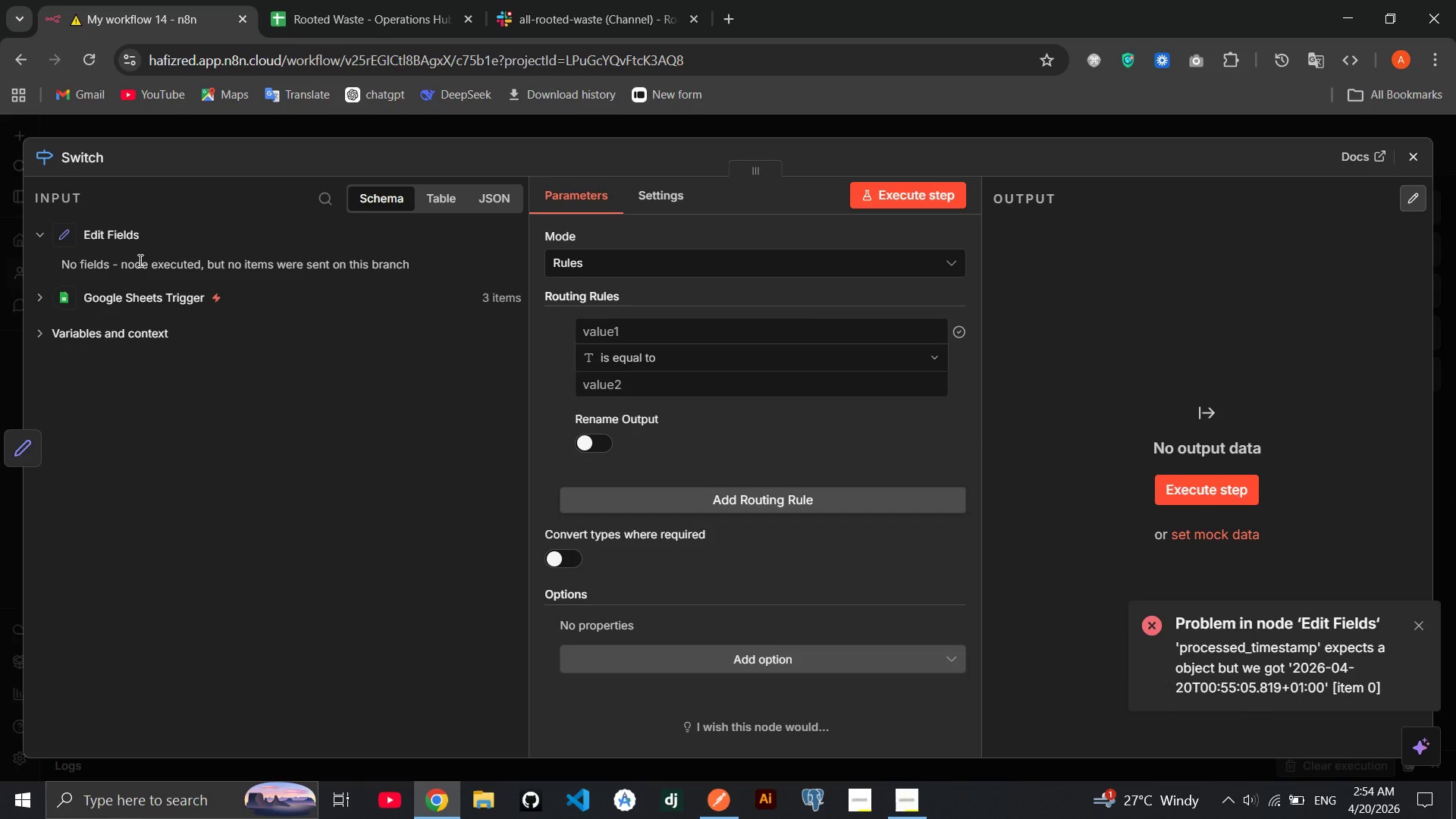 
left_click([1417, 168])
 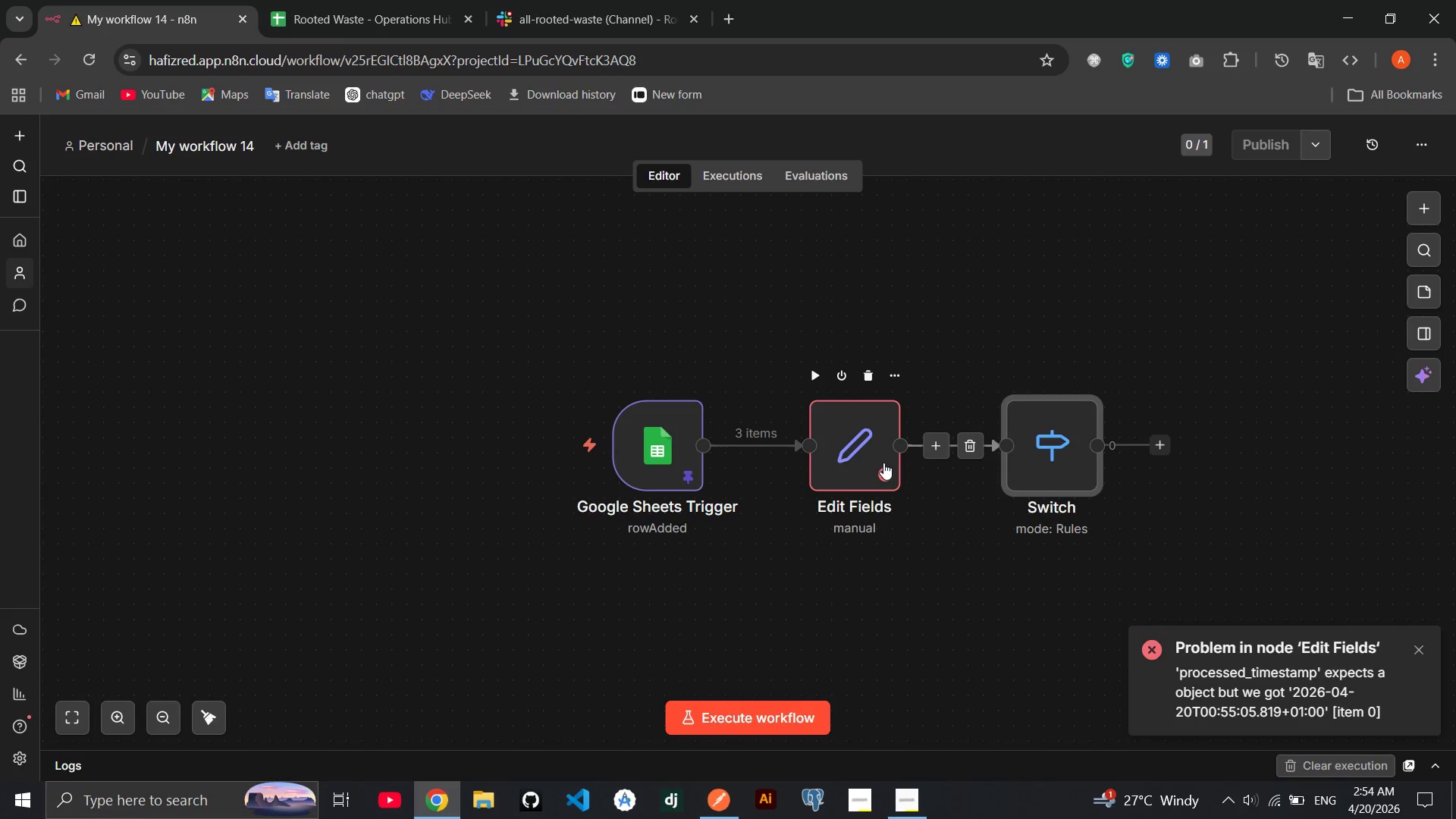 
double_click([883, 463])
 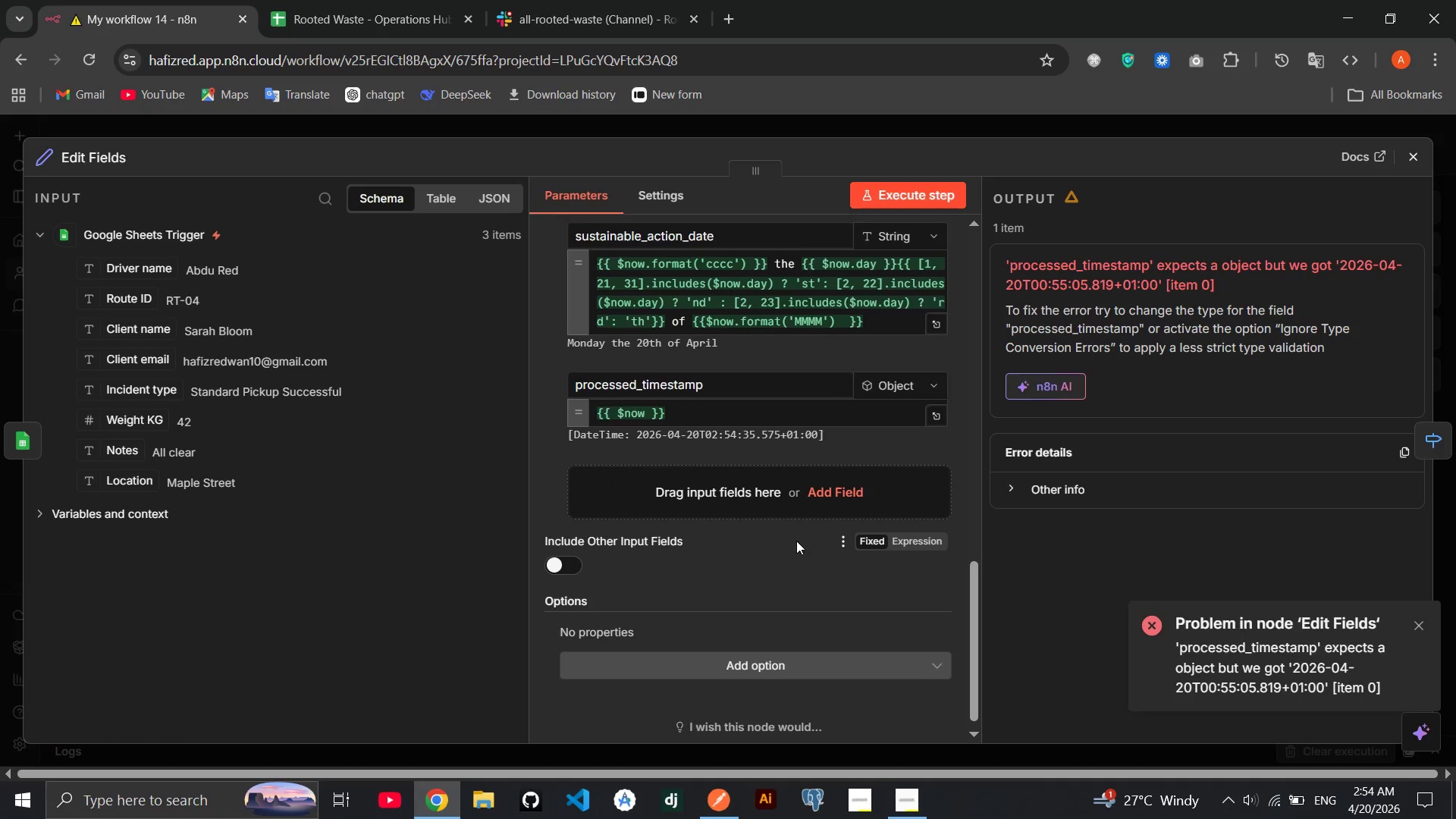 
wait(5.72)
 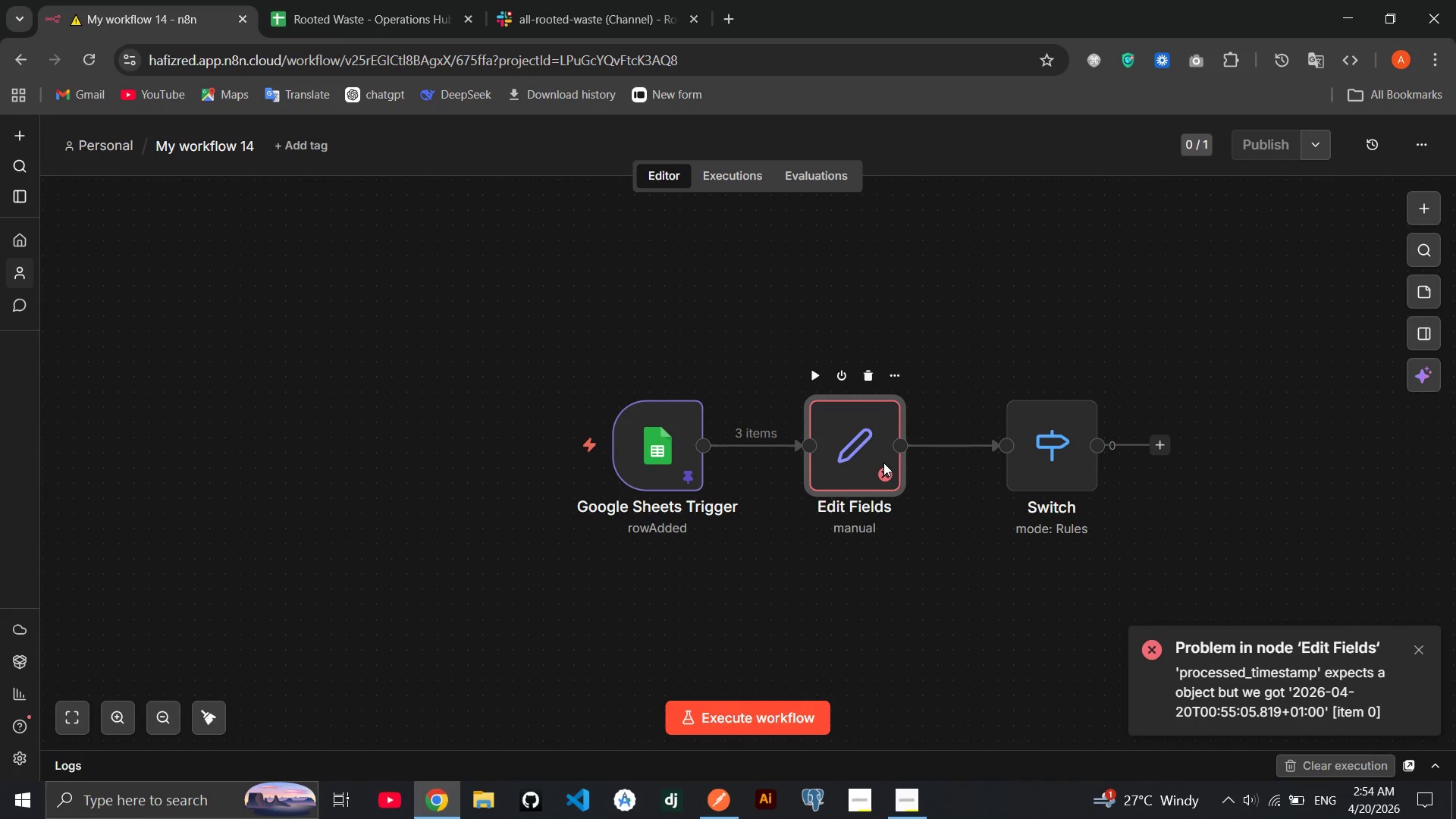 
left_click([908, 394])
 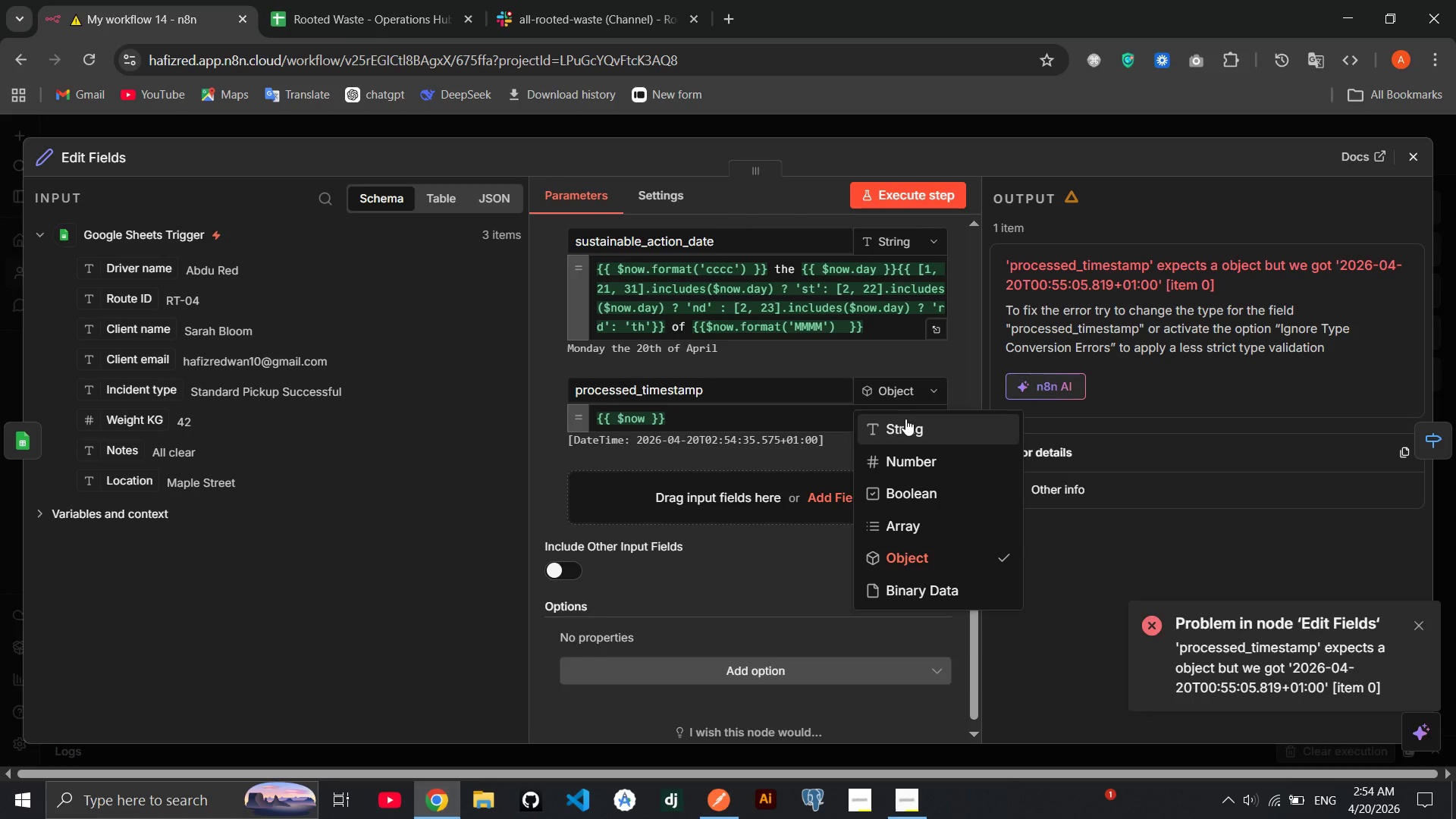 
left_click([905, 419])
 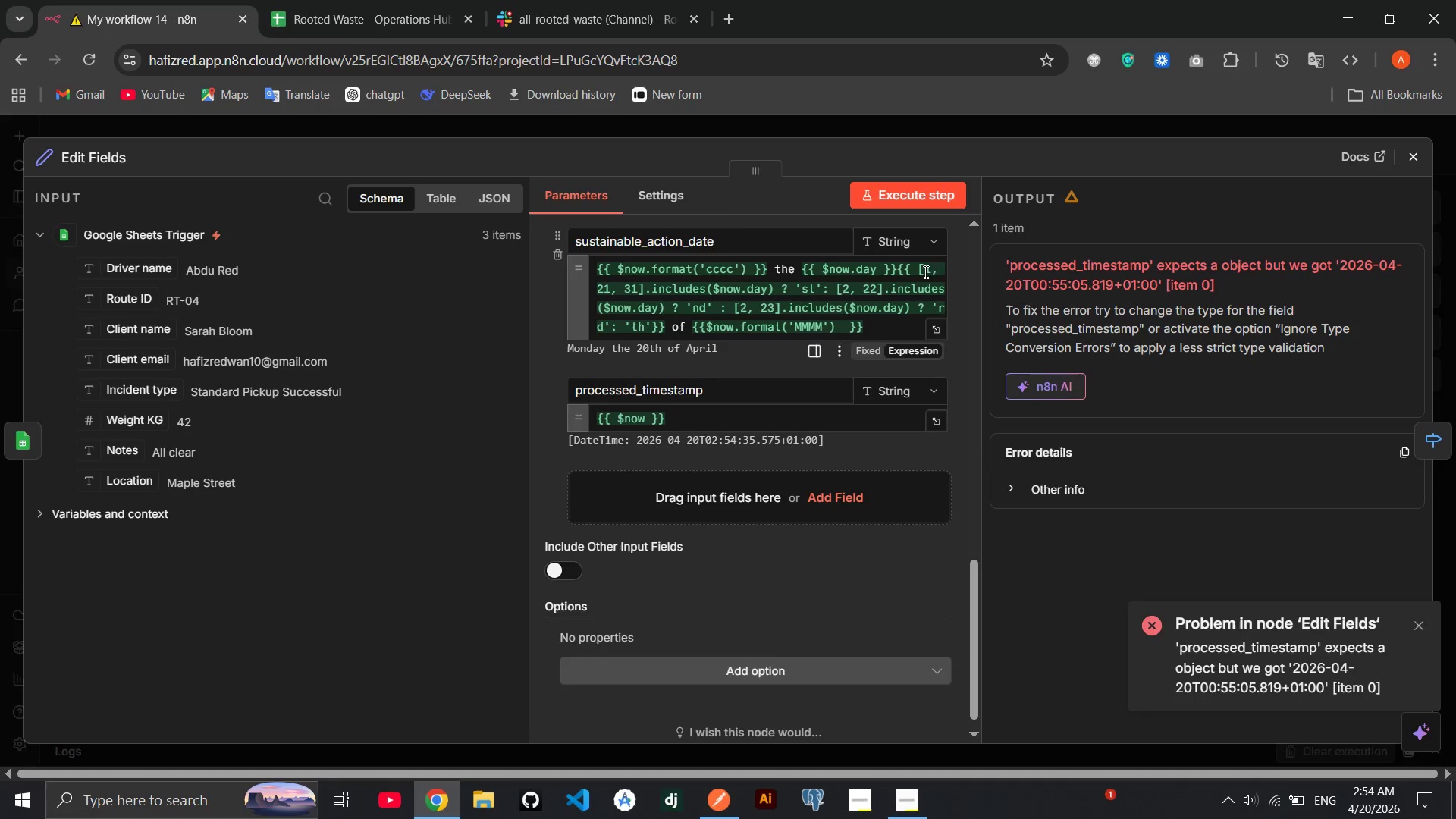 
left_click([924, 187])
 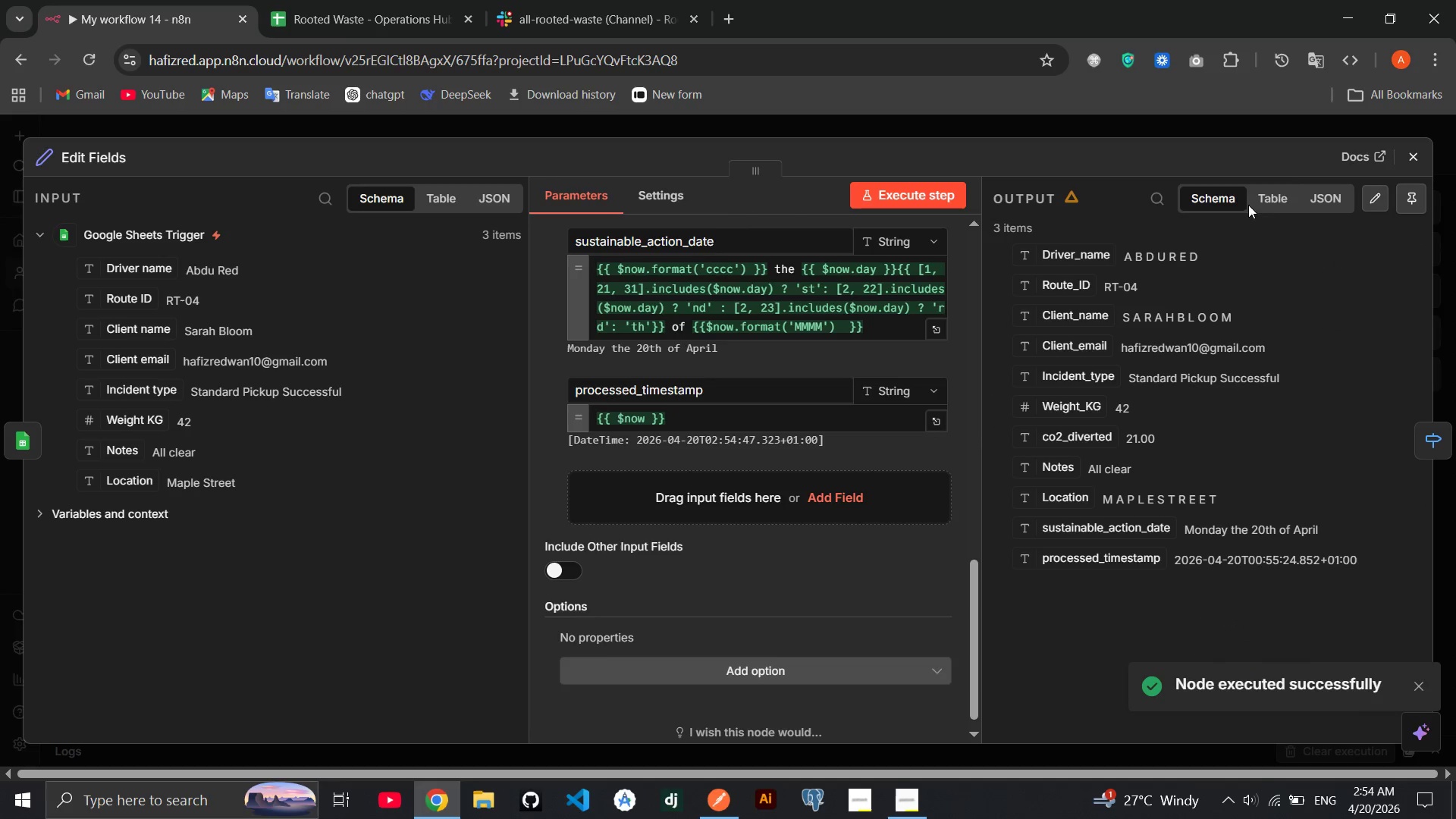 
left_click([1411, 156])
 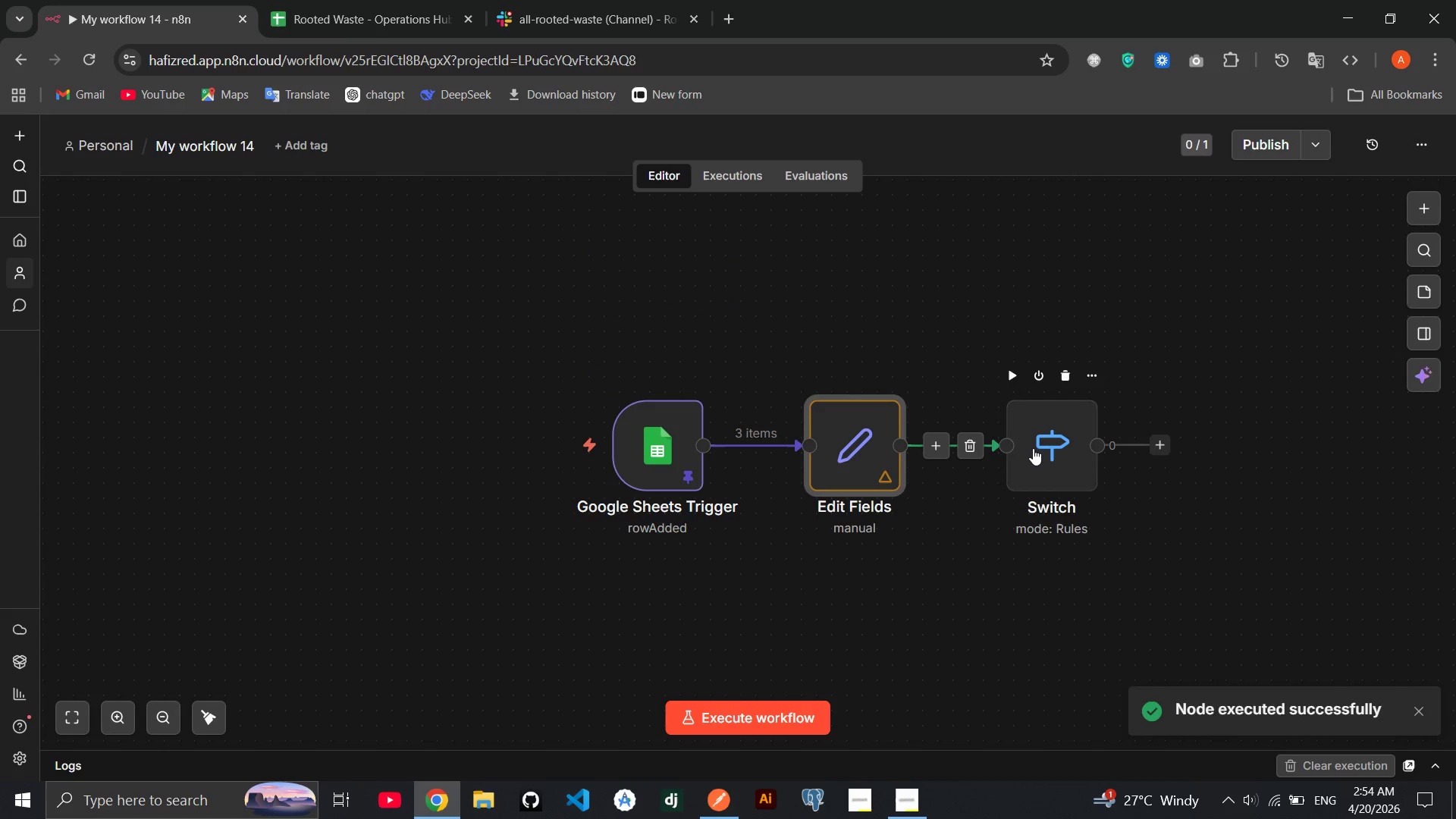 
double_click([1033, 448])
 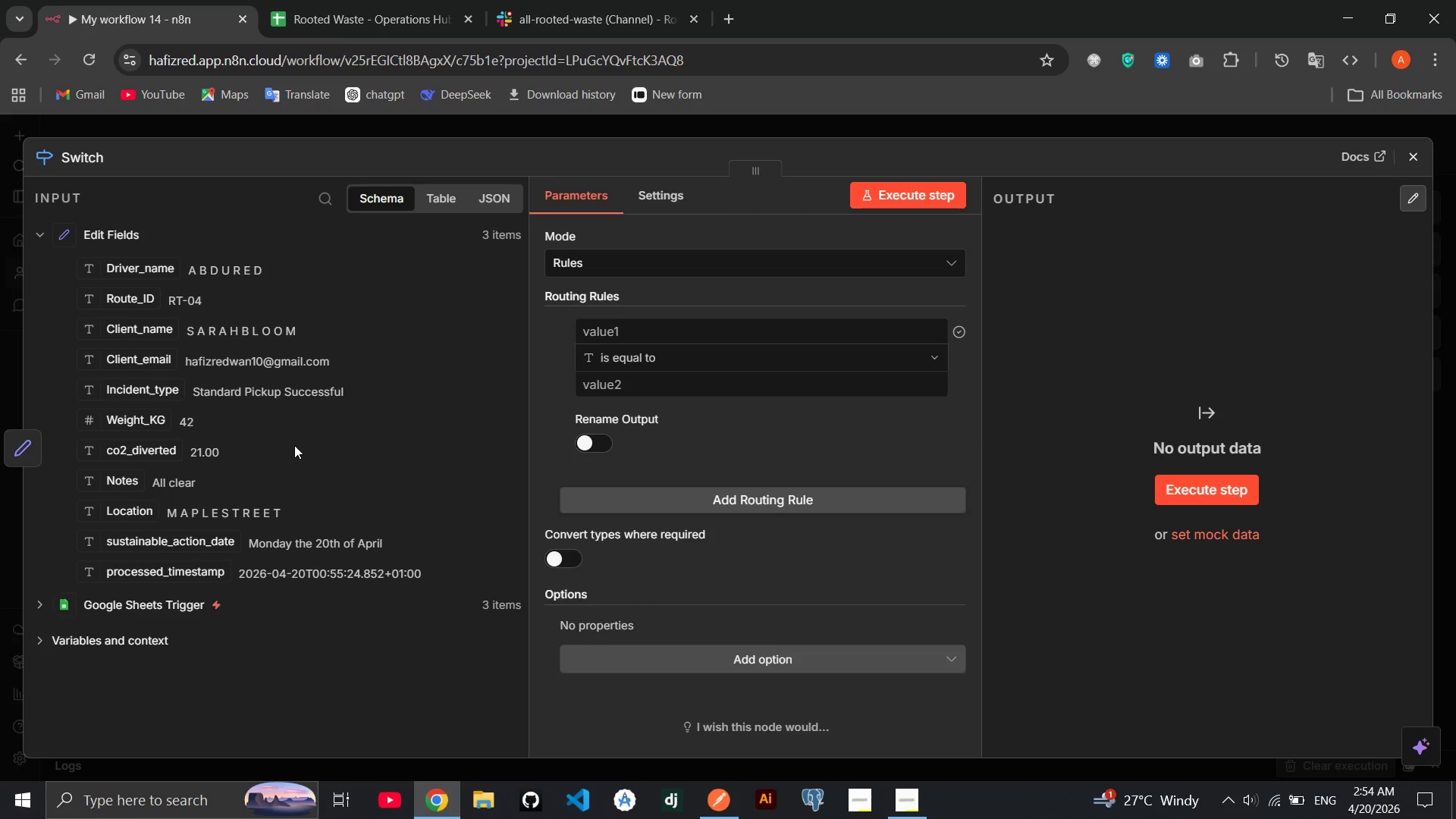 
wait(6.05)
 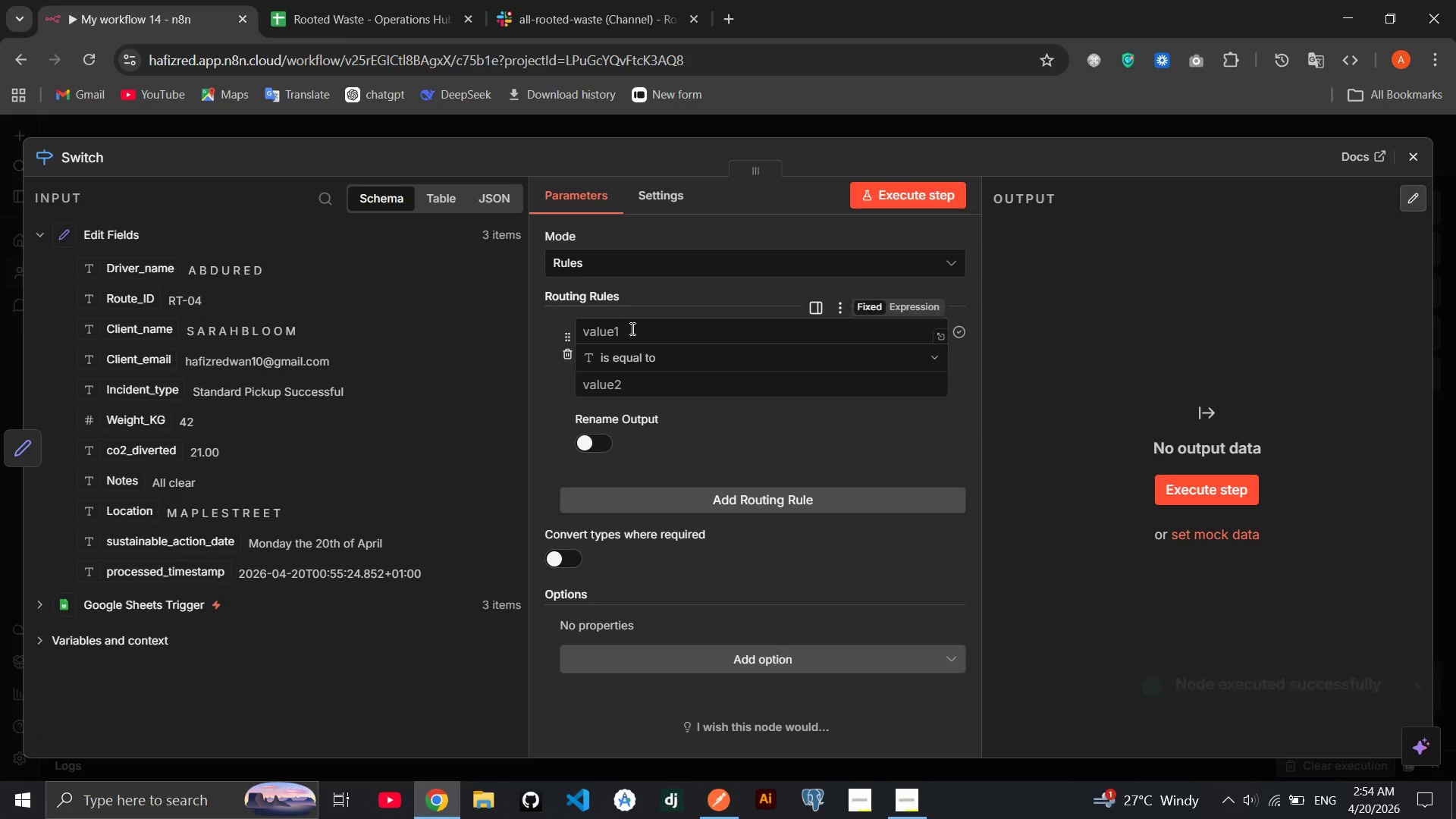 
left_click([1417, 153])
 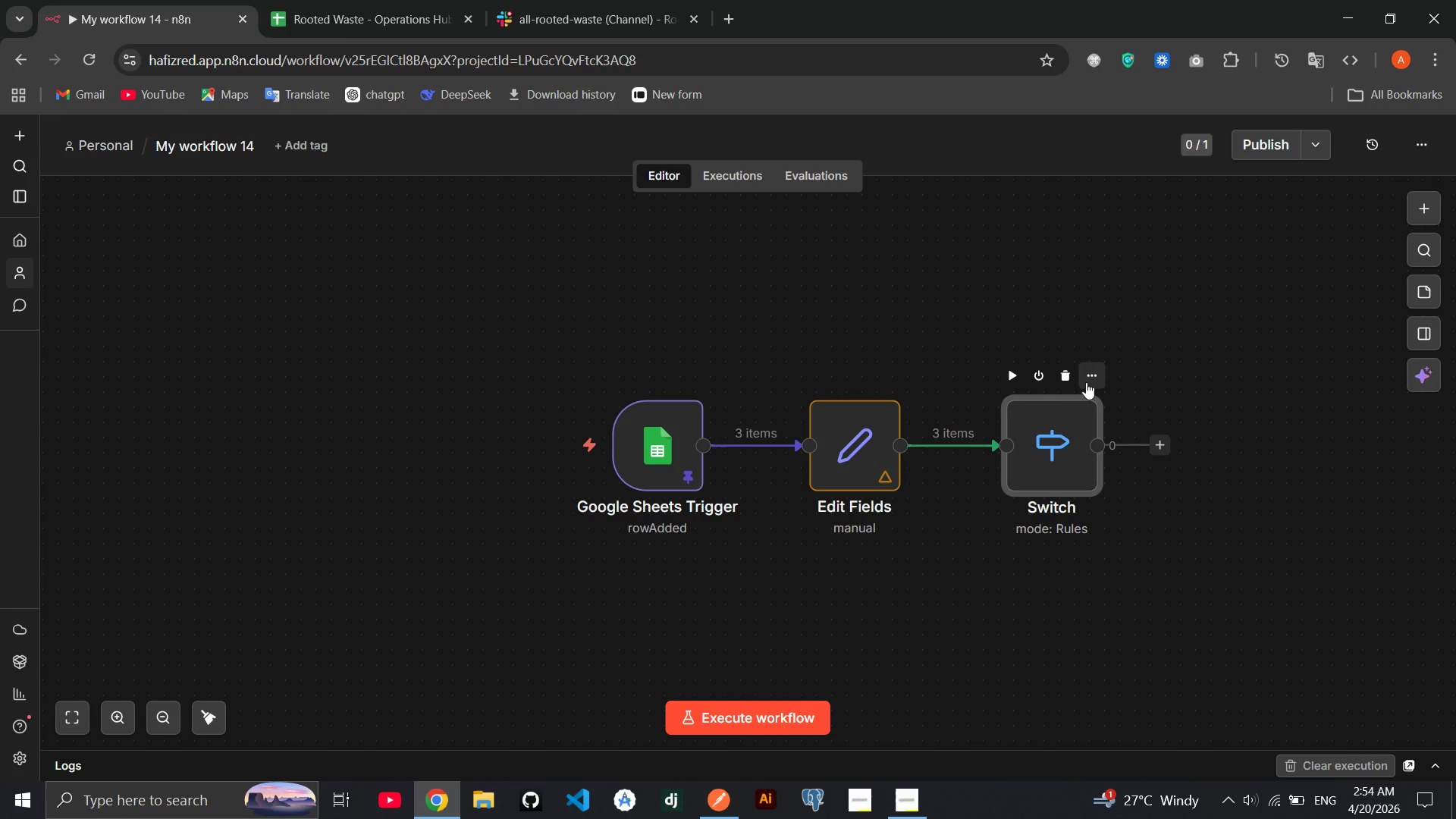 
left_click([1087, 380])
 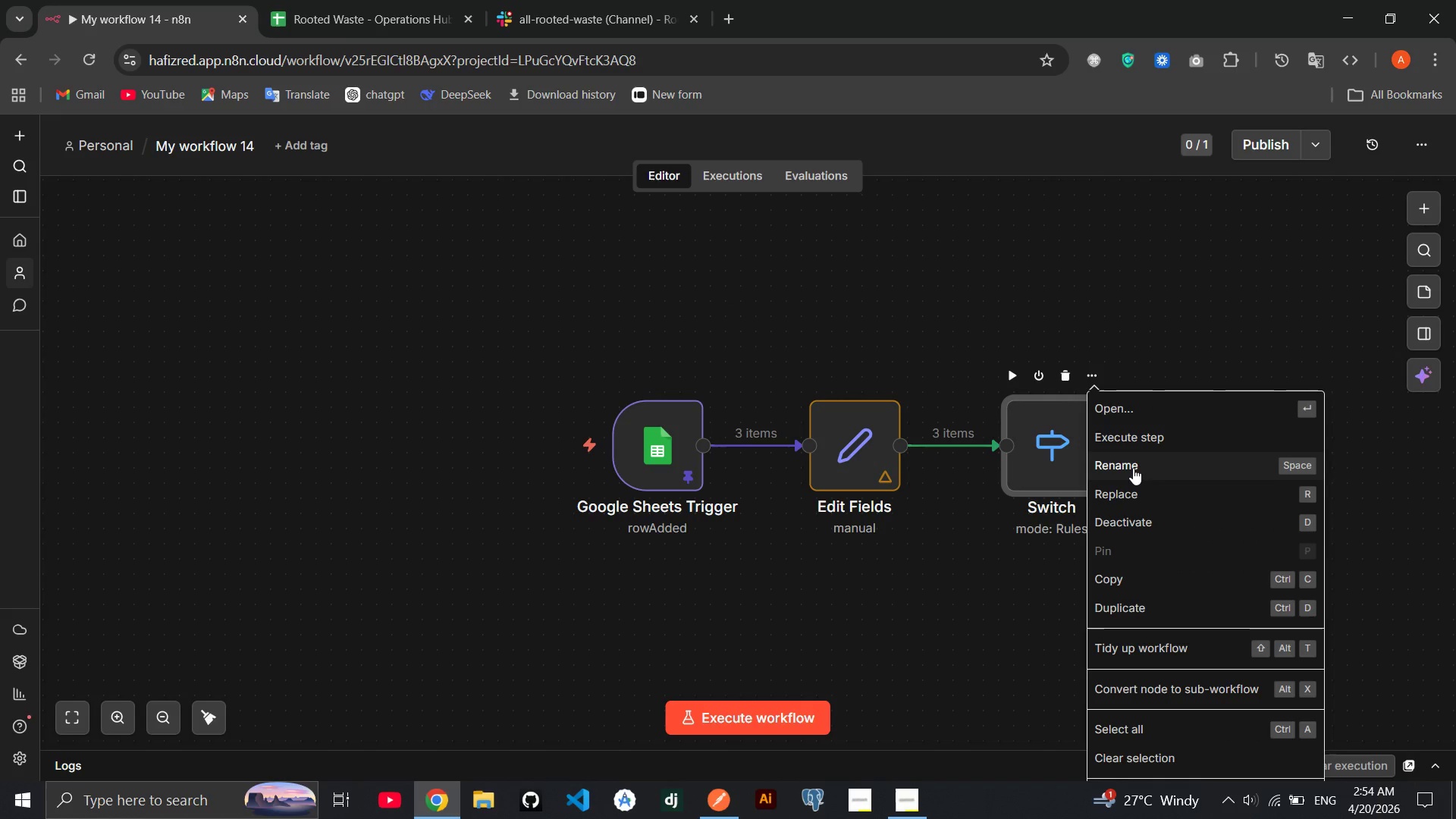 
left_click([1133, 468])
 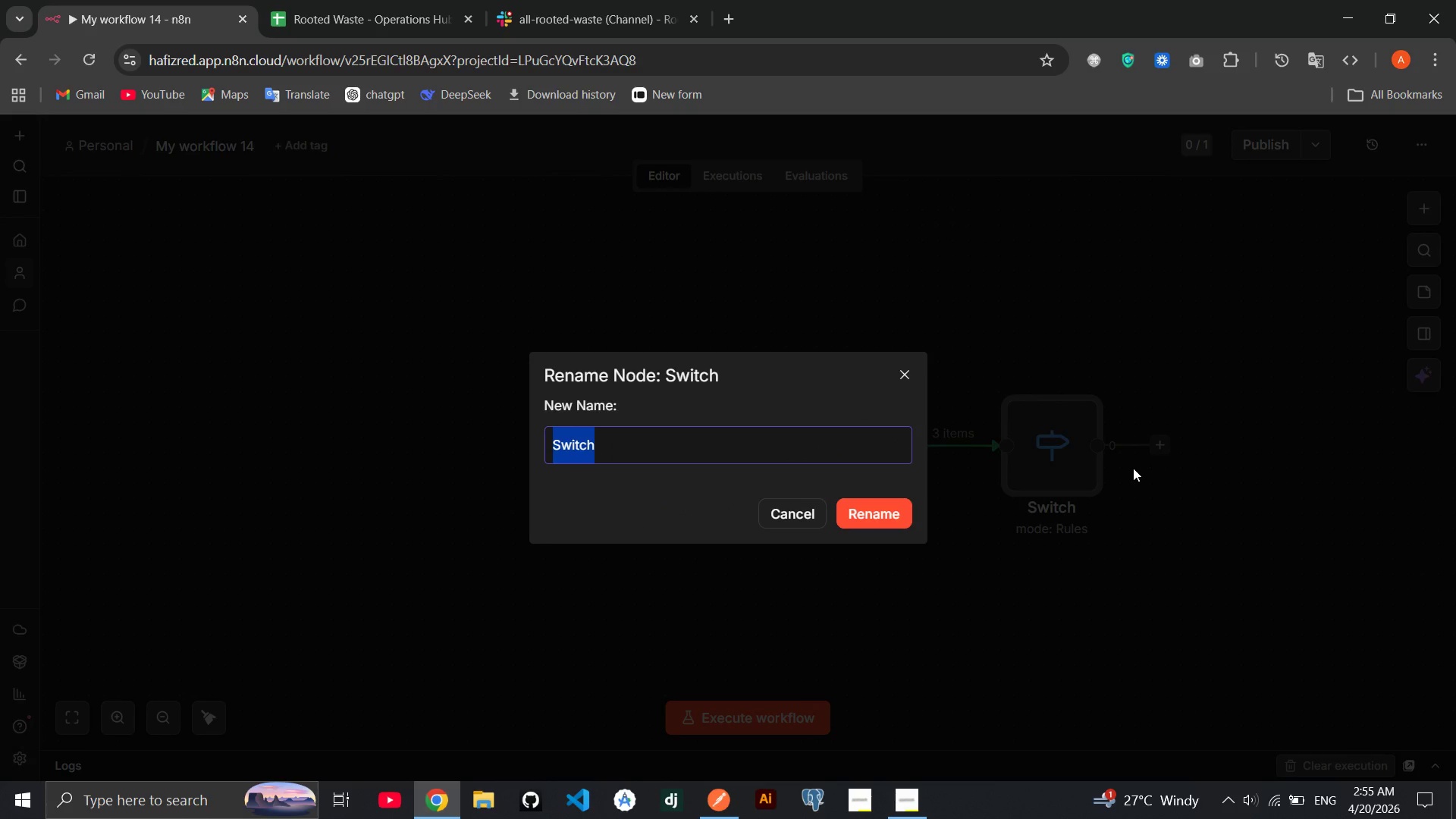 
type(Route bu)
key(Backspace)
type(y incident tpt)
key(Backspace)
key(Backspace)
type(t)
key(Backspace)
type(ype)
 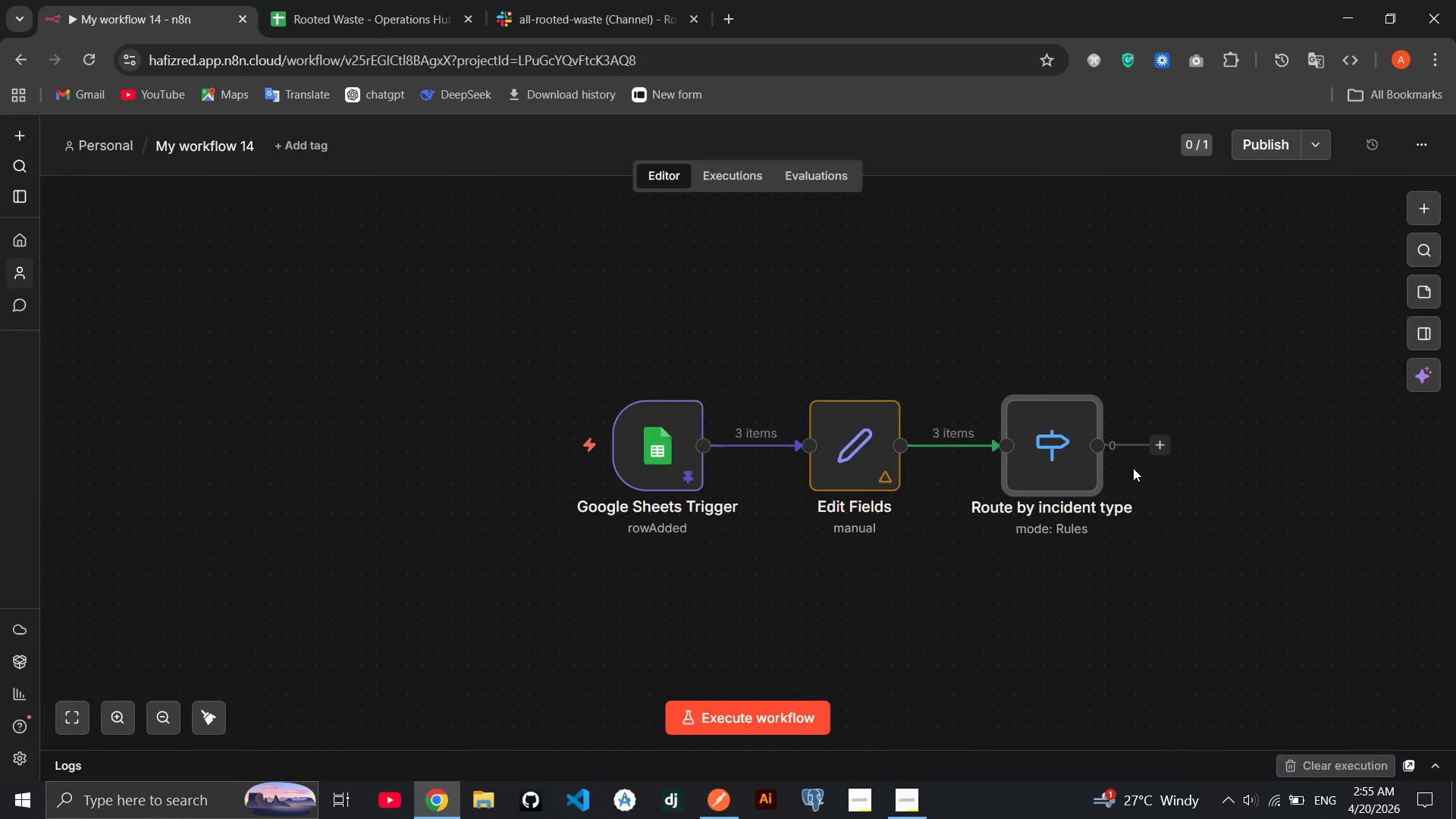 
key(Enter)
 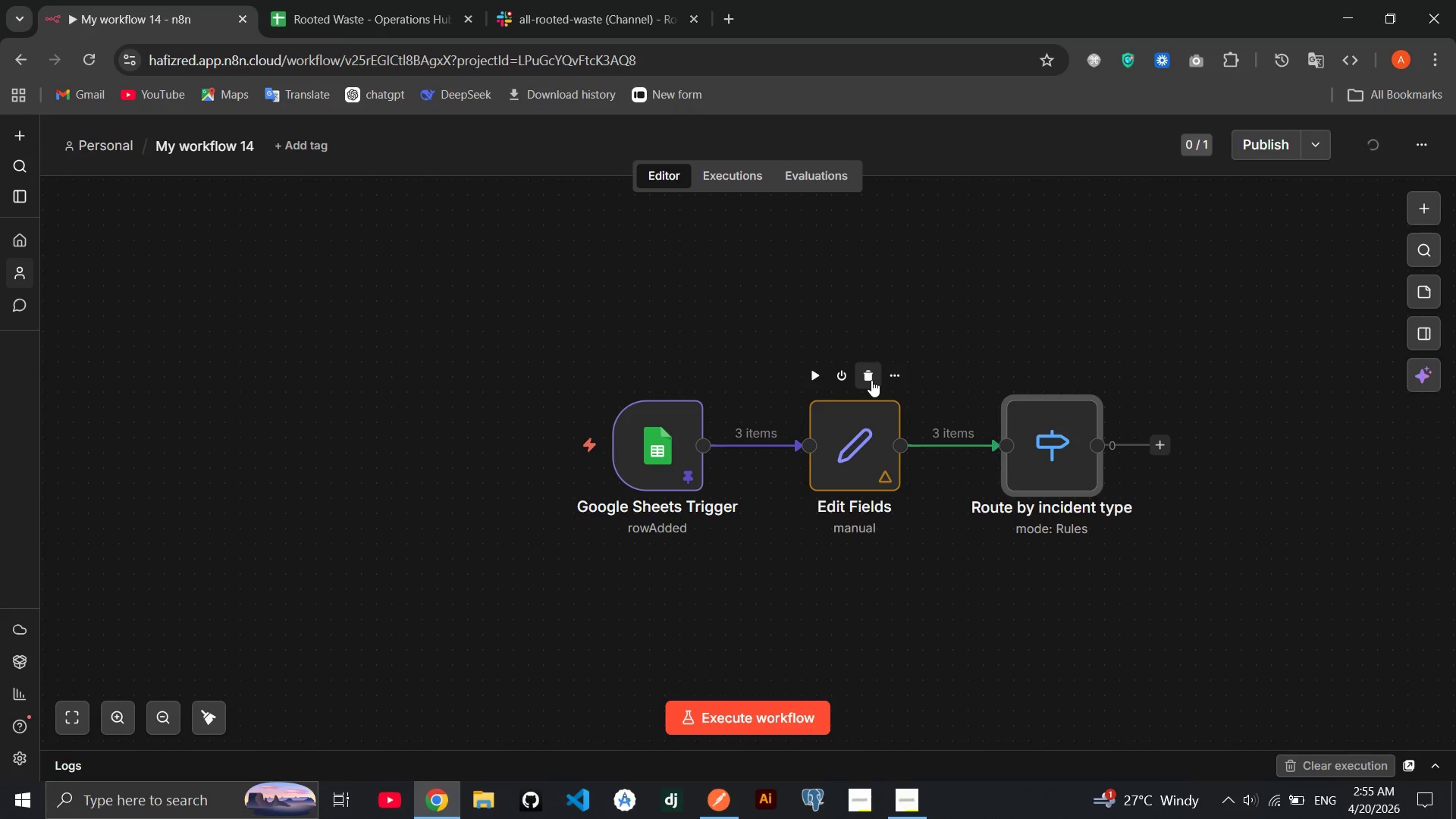 
left_click([885, 379])
 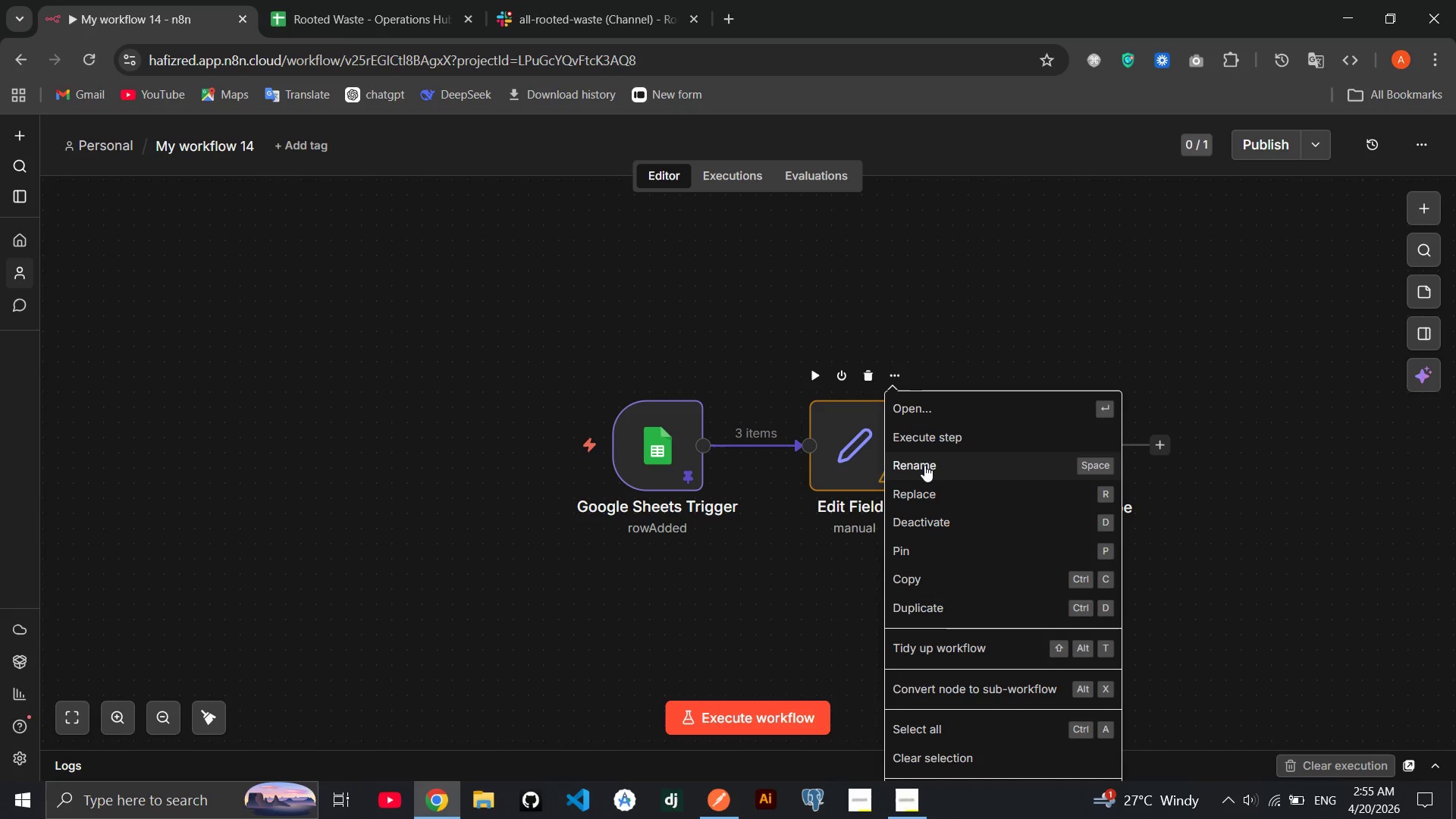 
left_click([924, 465])
 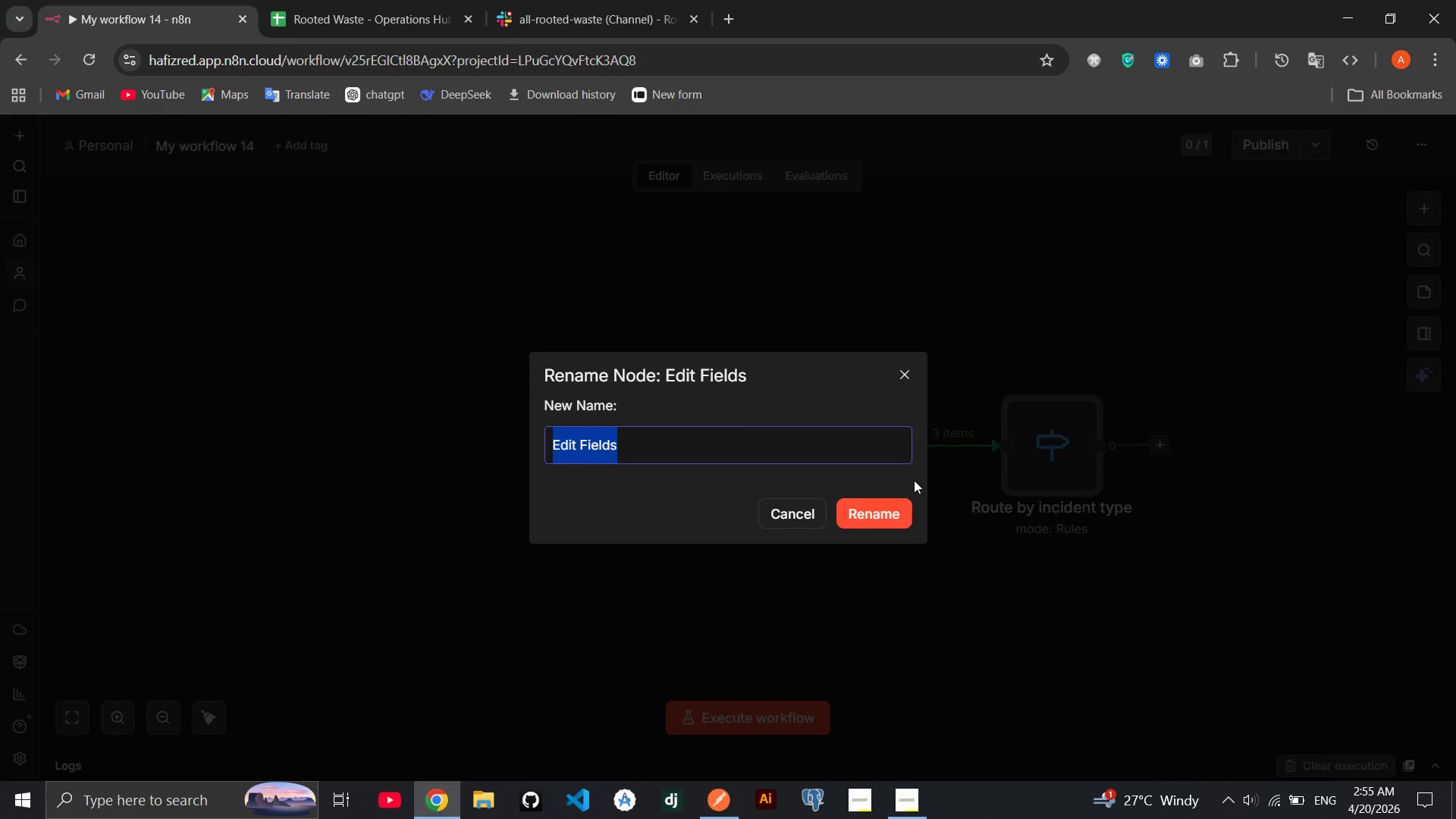 
wait(5.86)
 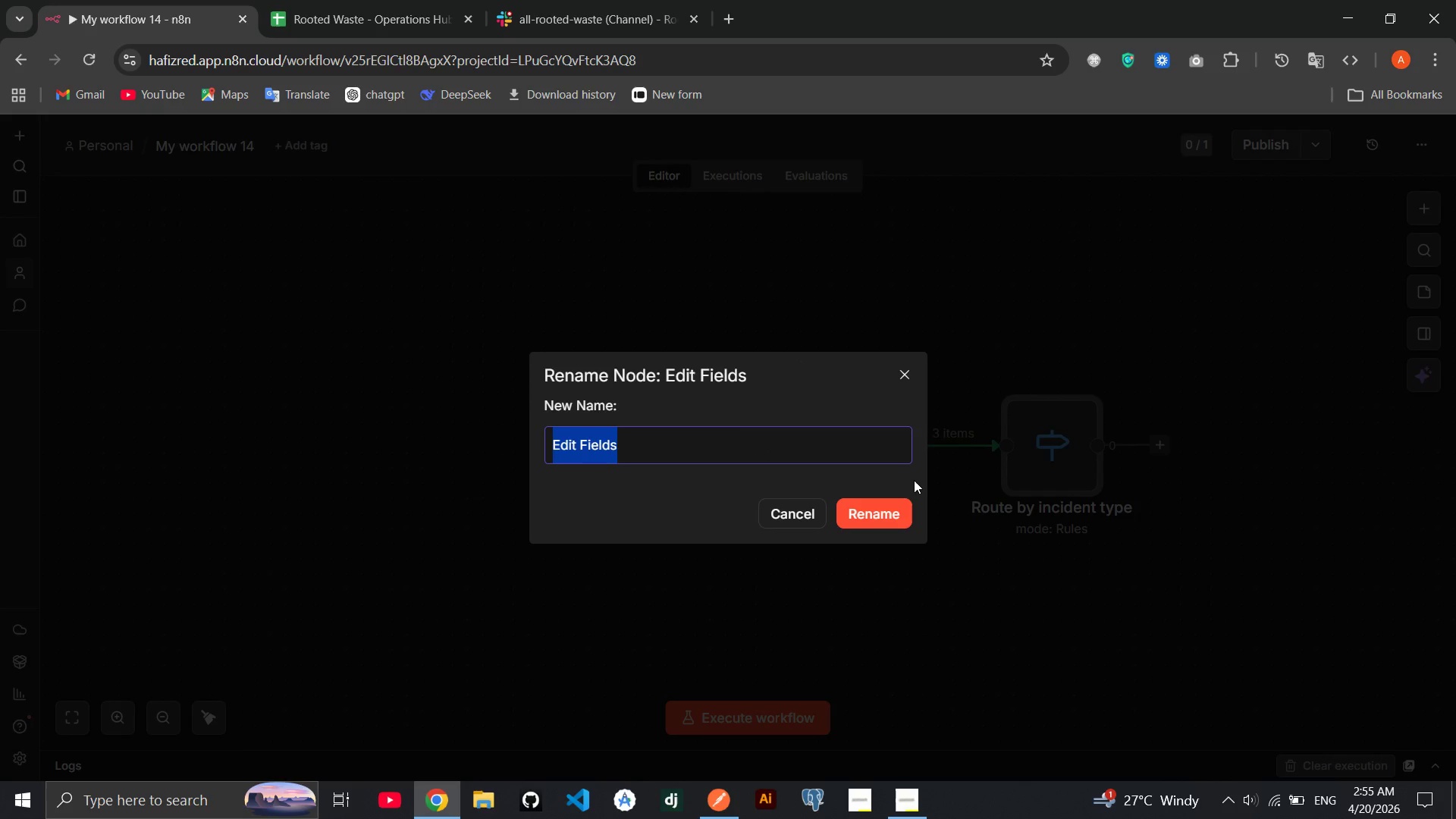 
key(Backspace)
 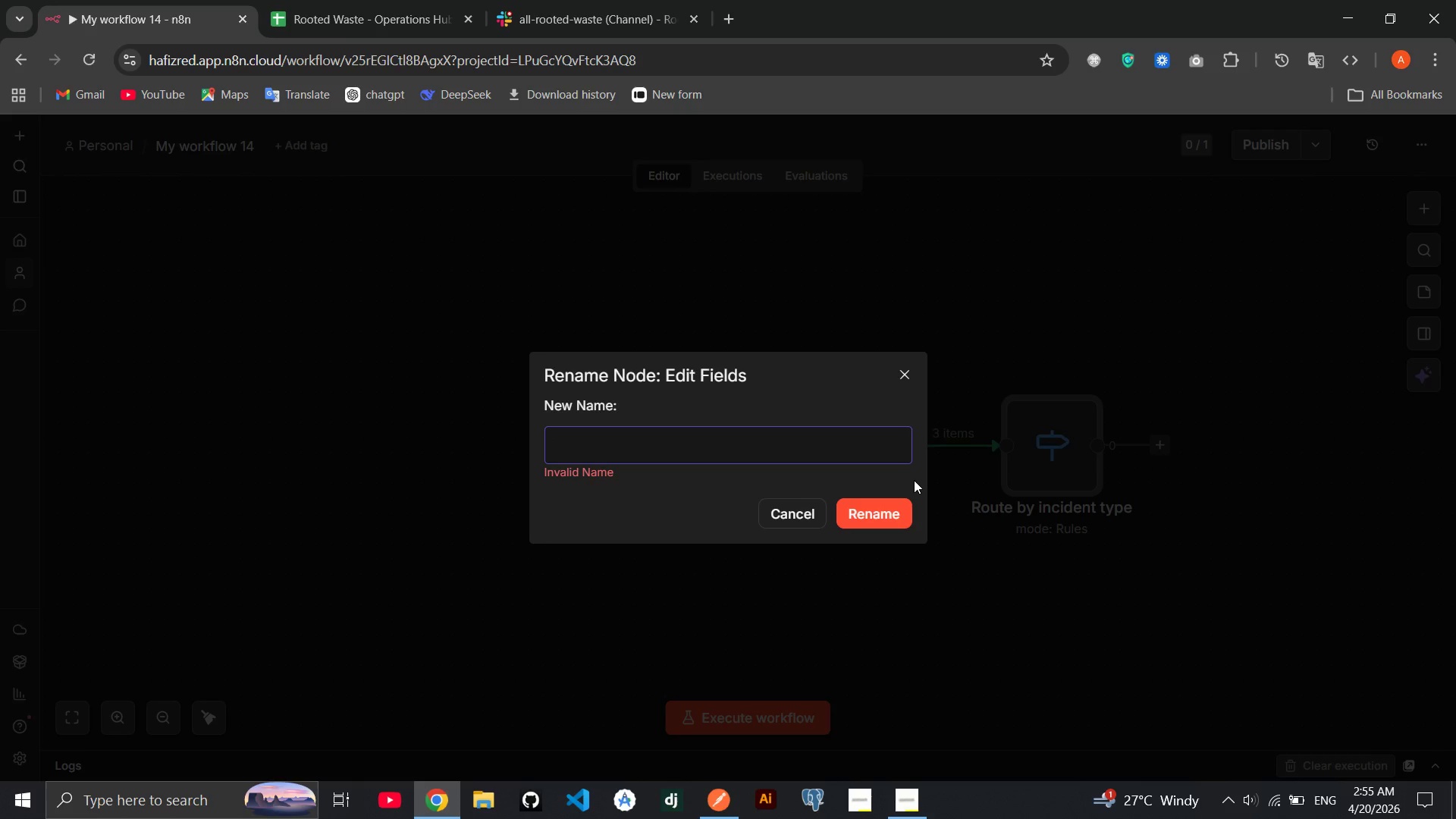 
wait(6.22)
 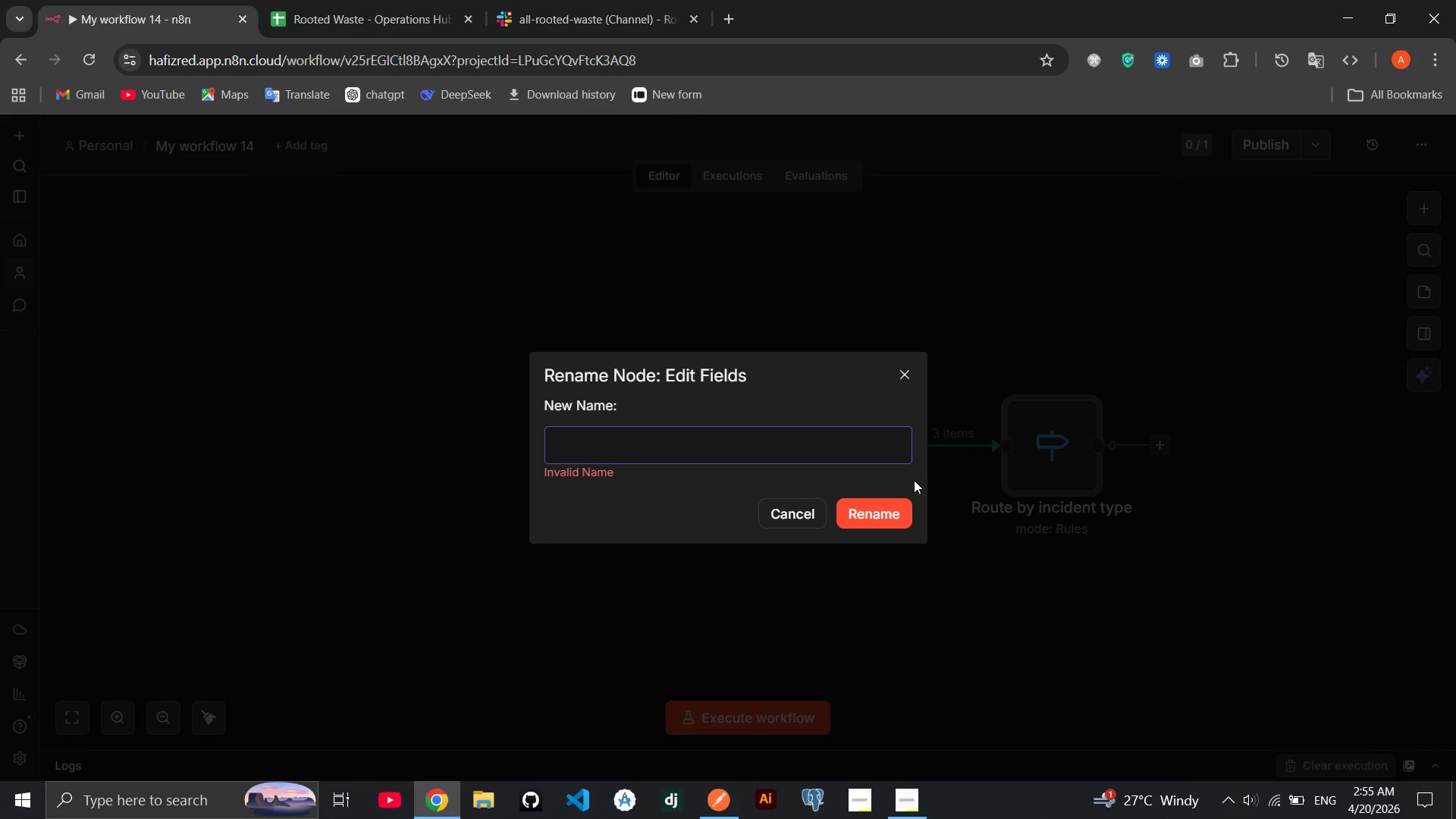 
type(Format data)
 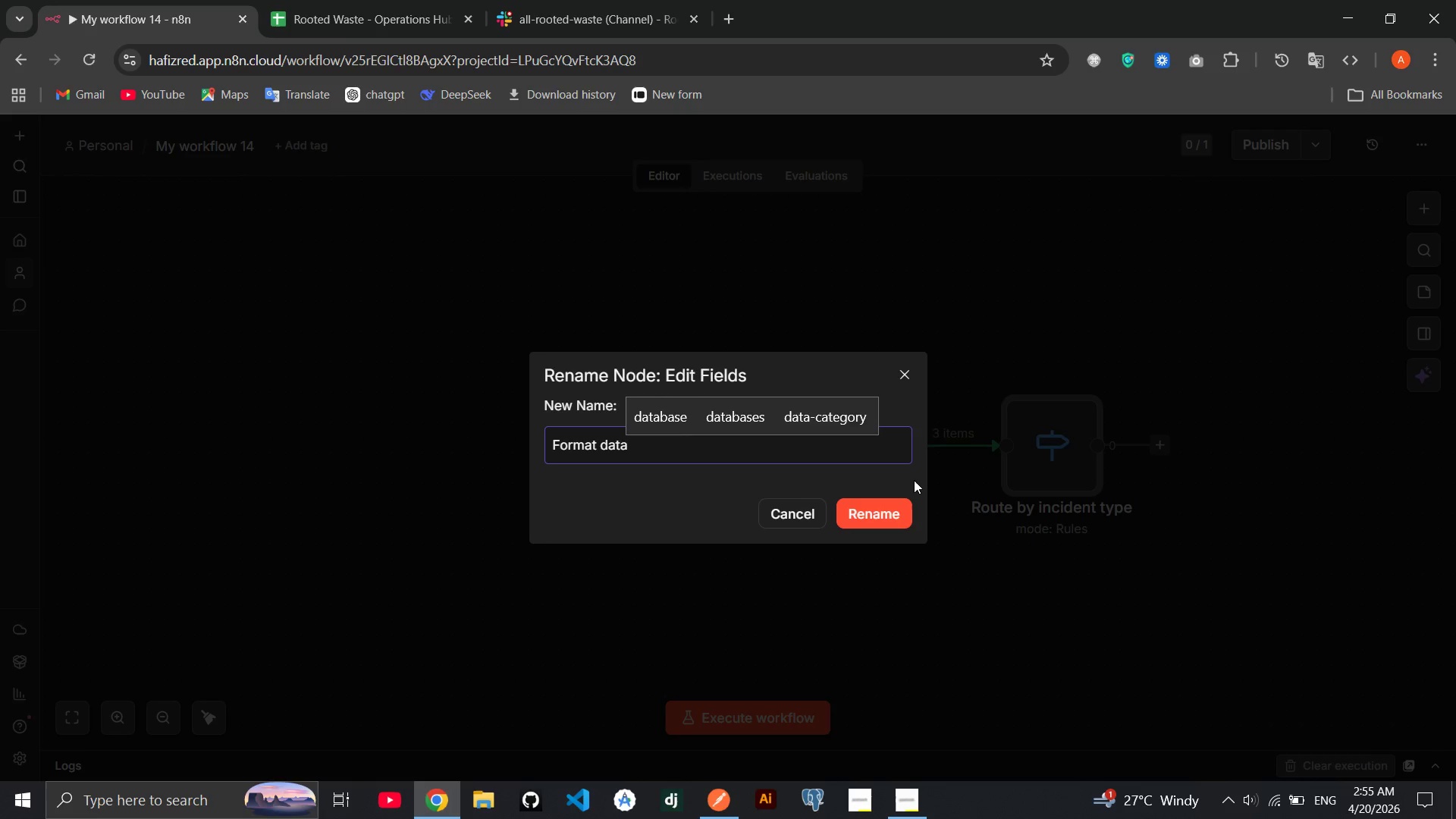 
type(, calculate co2 and date)
 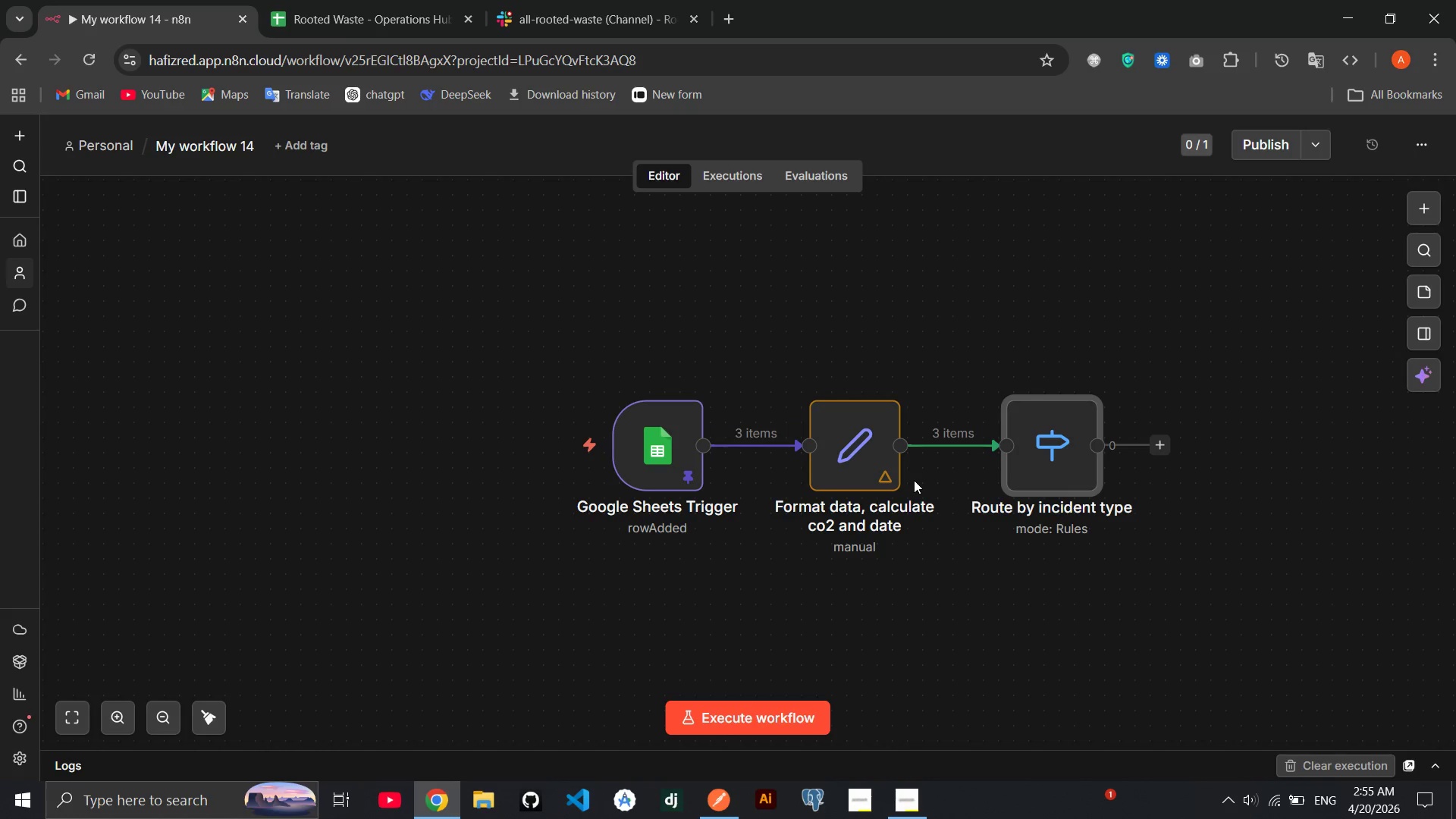 
key(Enter)
 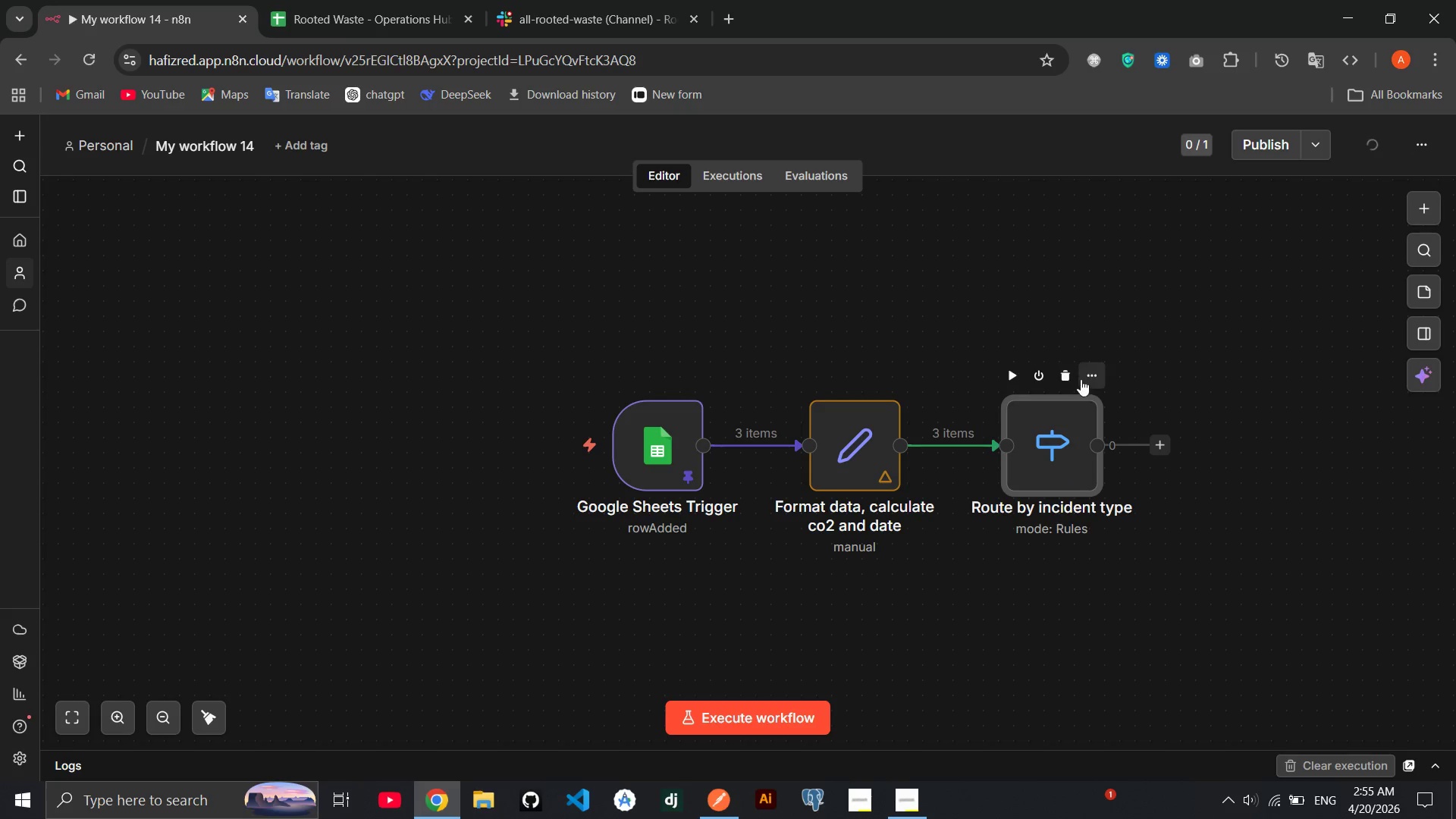 
double_click([1065, 445])
 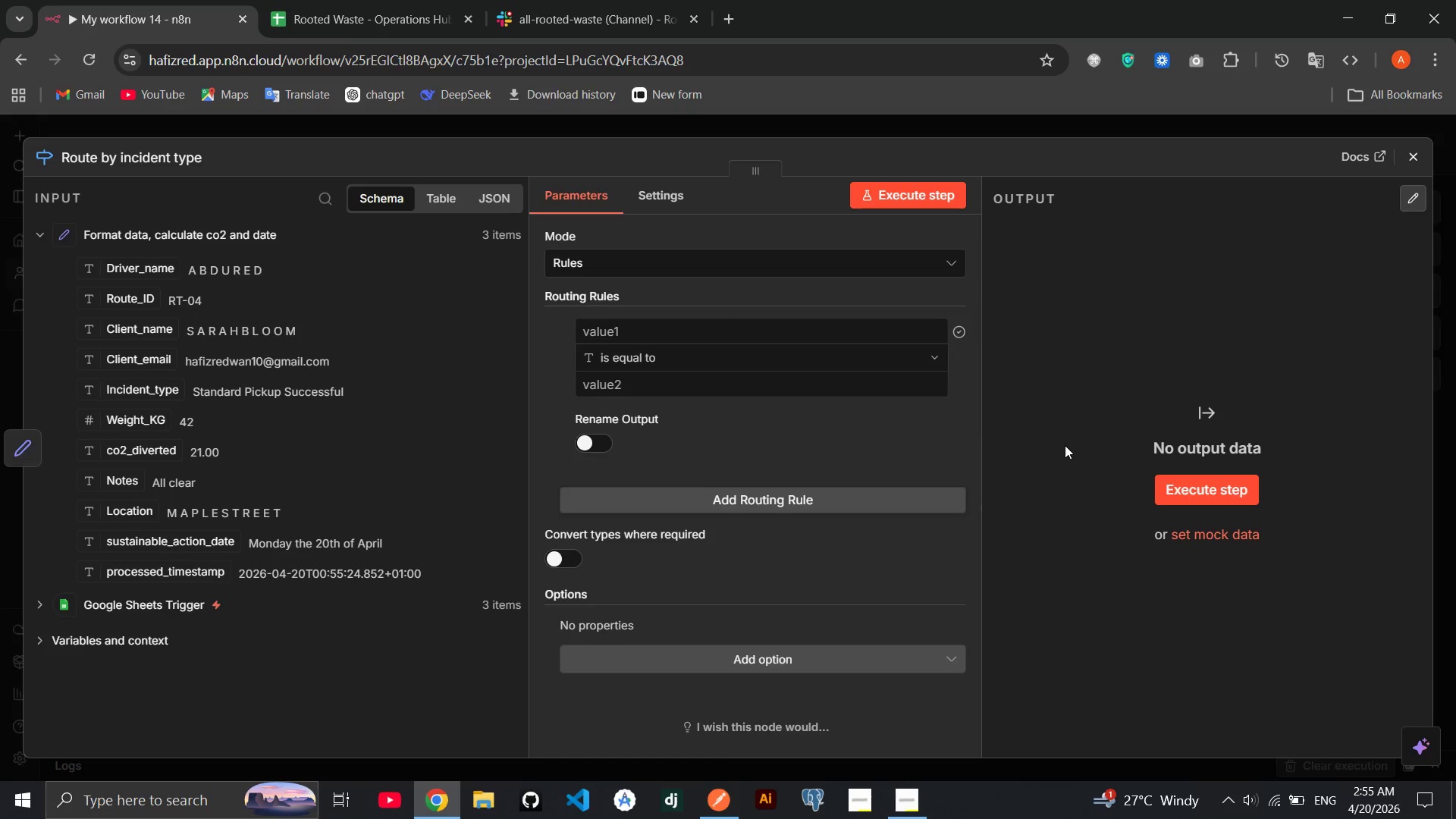 
wait(9.8)
 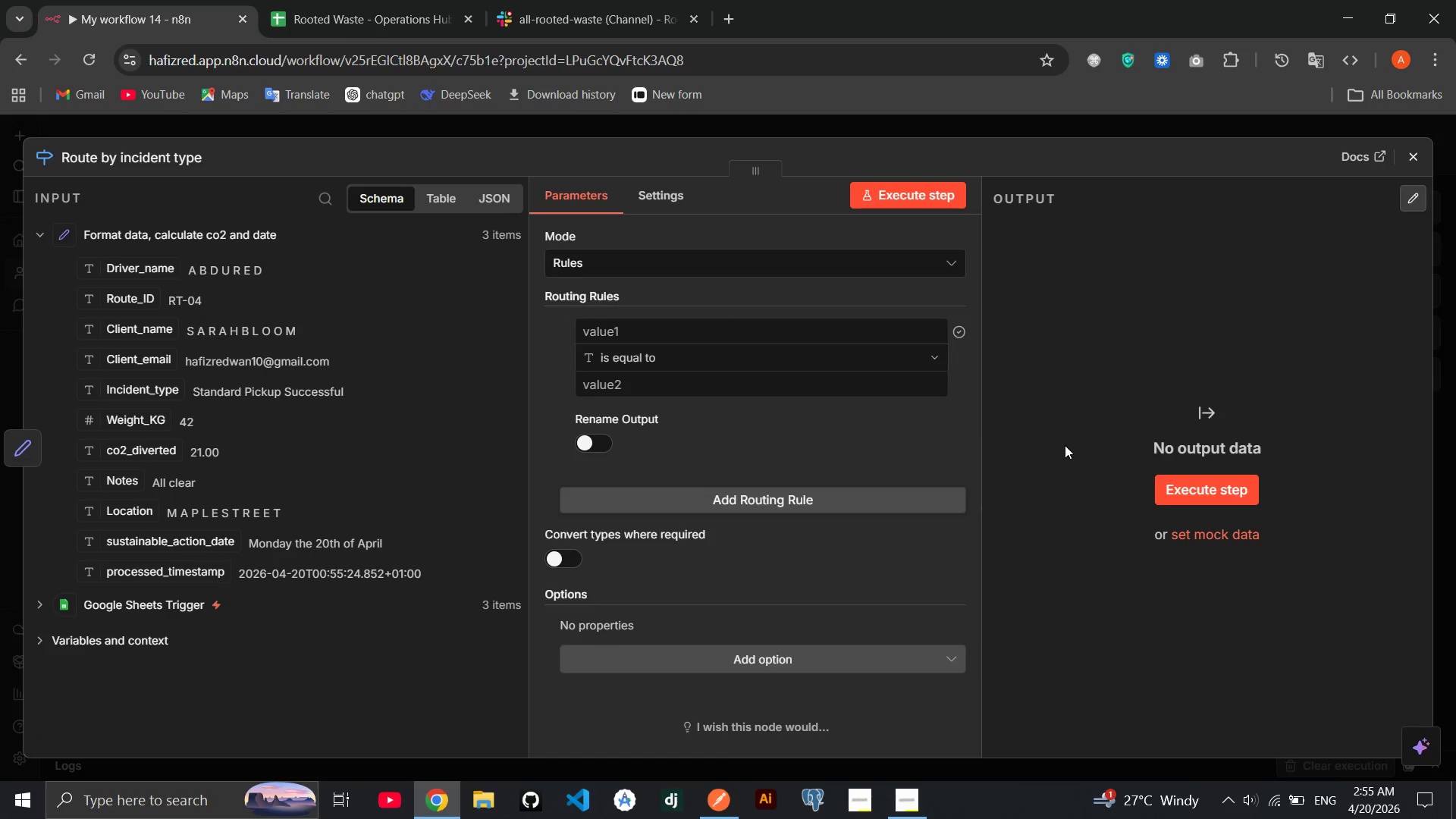 
left_click_drag(start_coordinate=[156, 400], to_coordinate=[624, 334])
 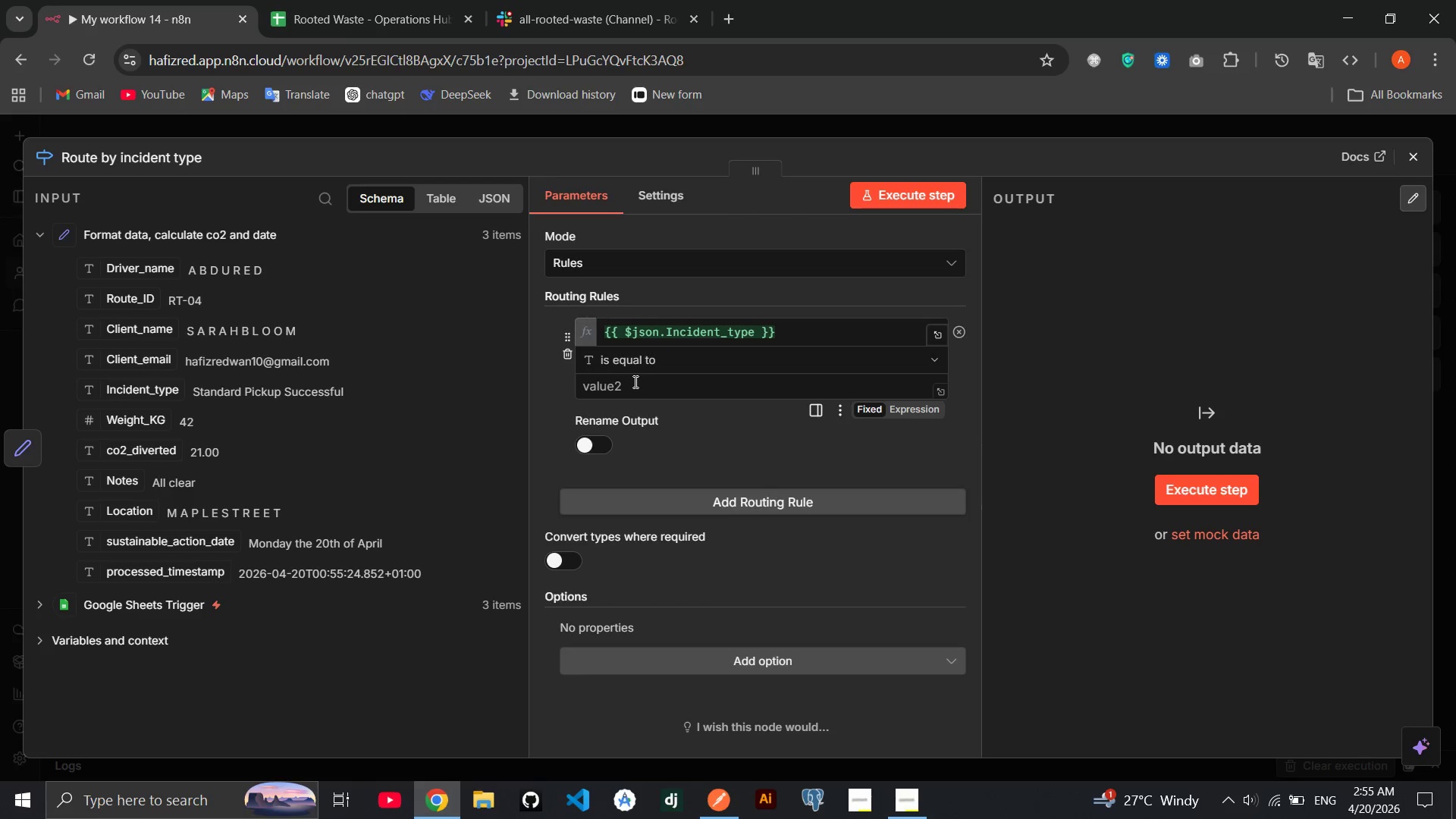 
left_click([634, 381])
 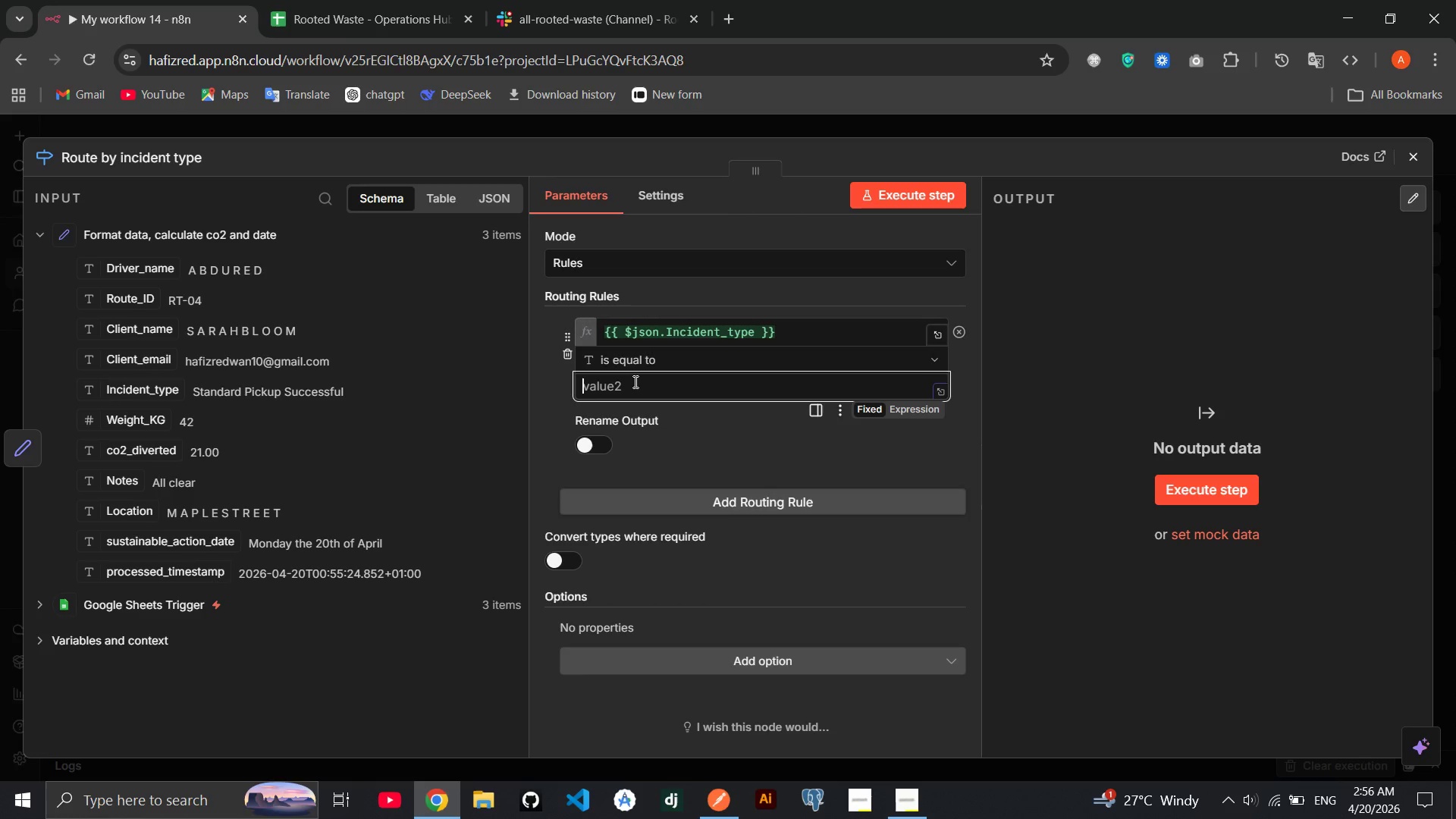 
wait(5.86)
 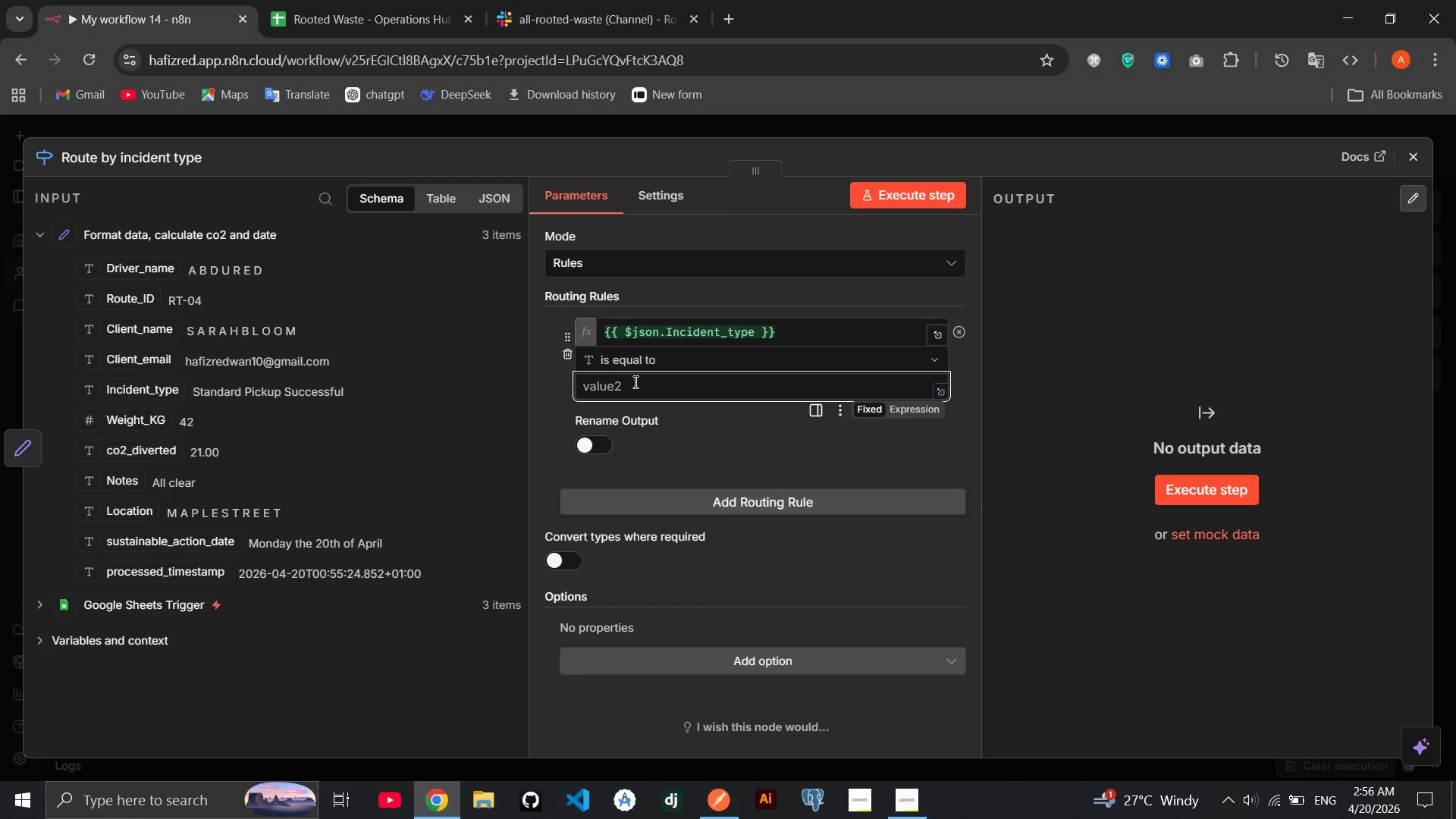 
left_click([915, 812])